 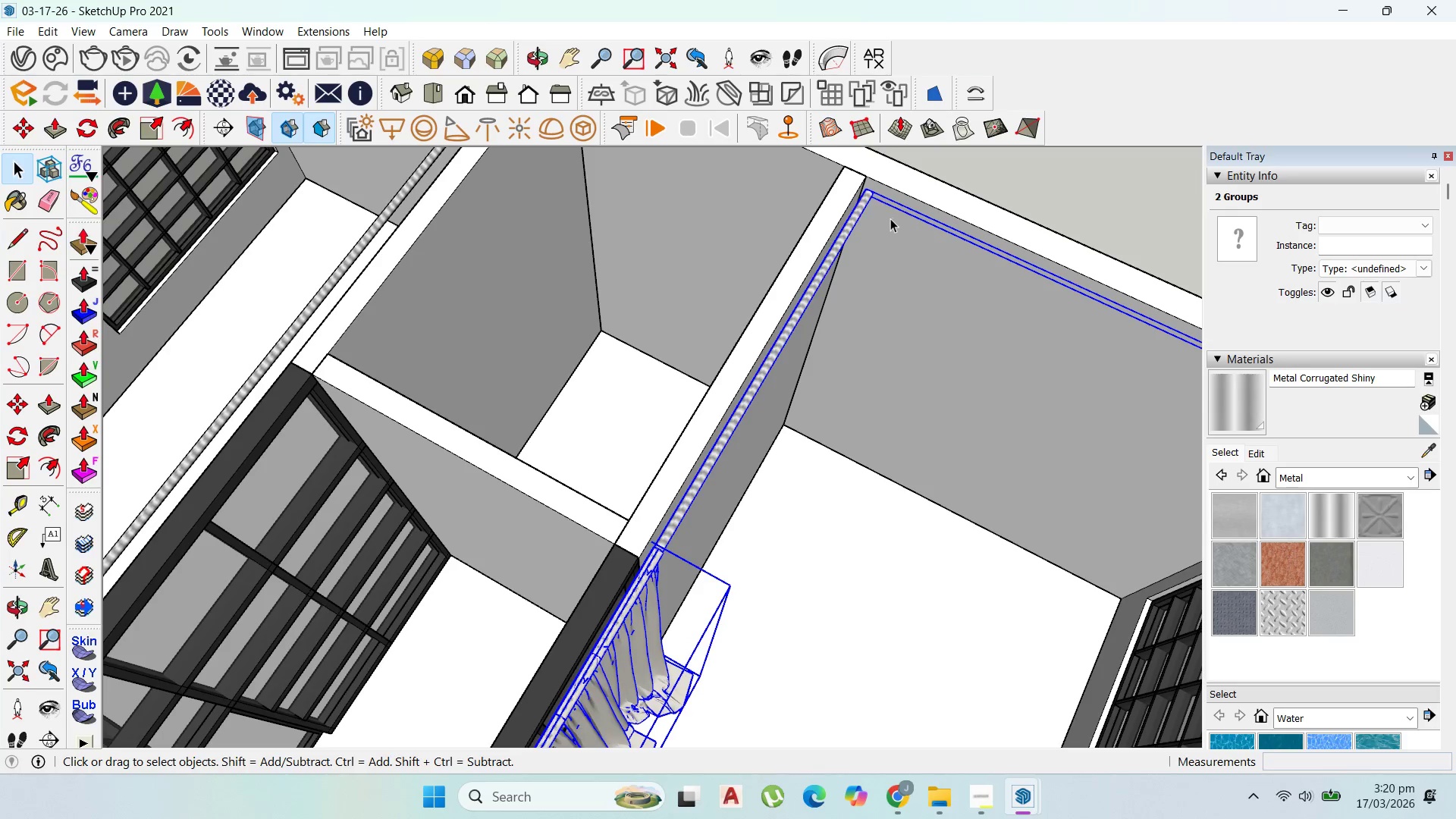 
key(M)
 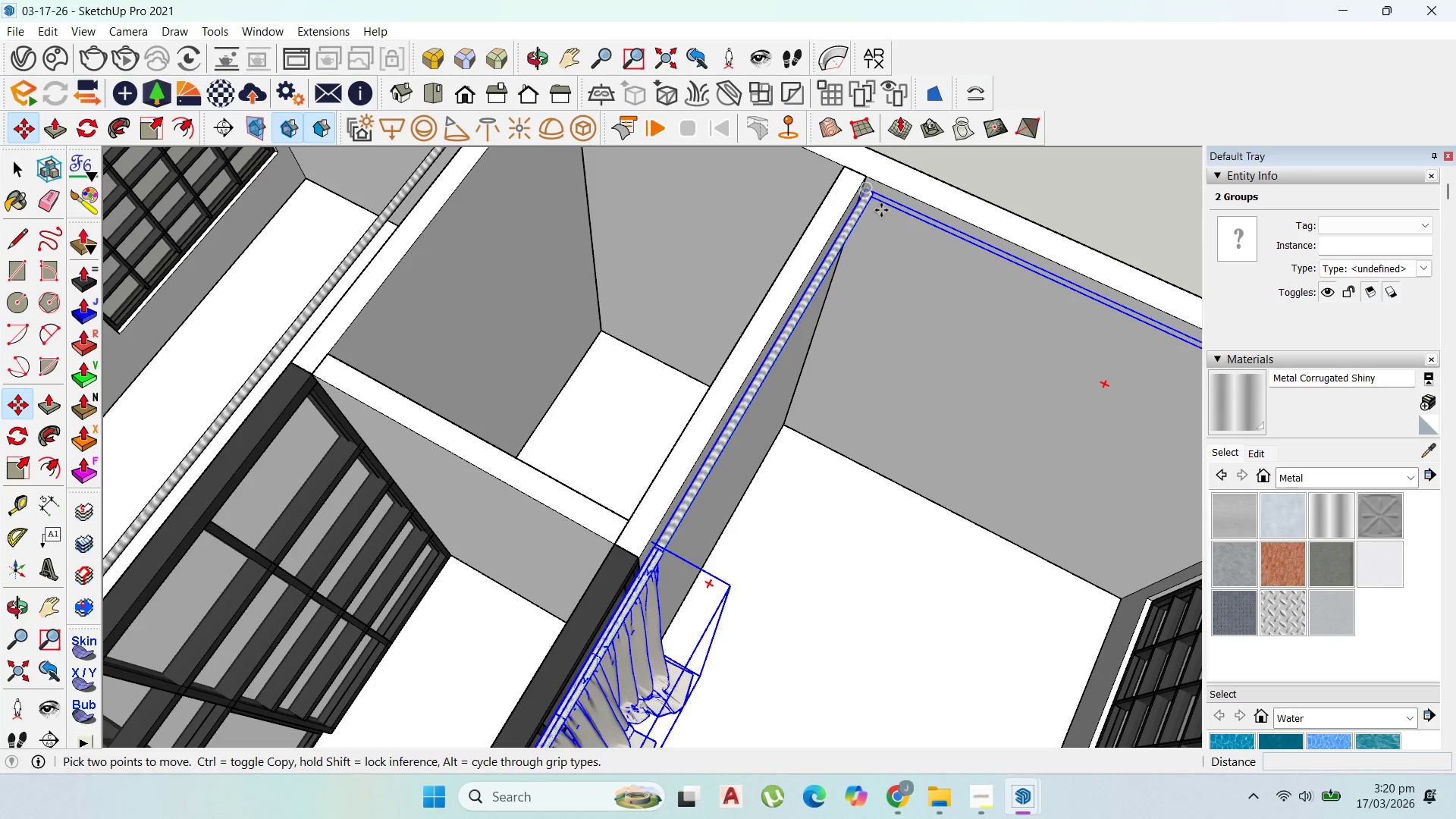 
left_click([882, 210])
 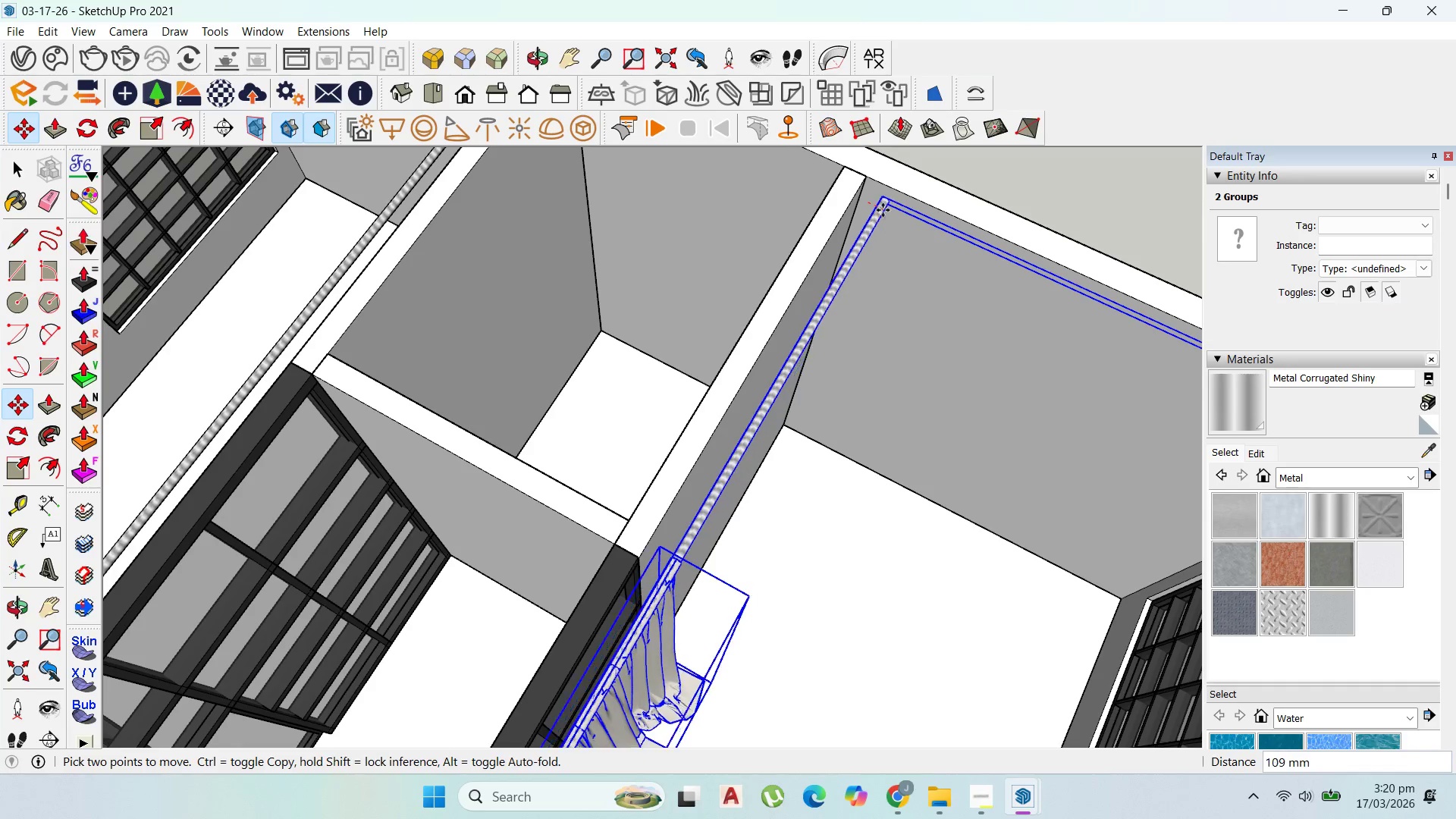 
scroll: coordinate [882, 209], scroll_direction: up, amount: 2.0
 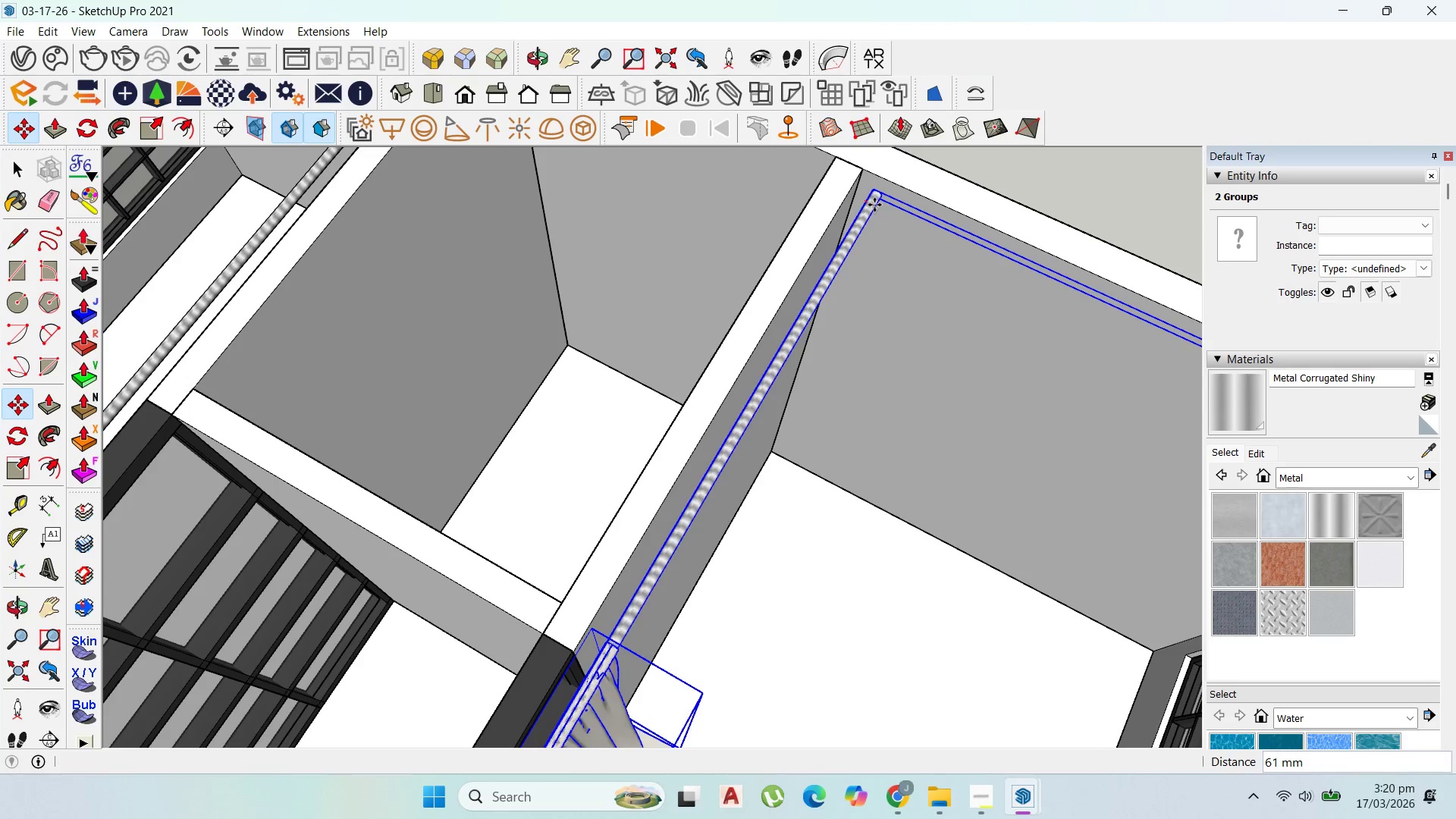 
scroll: coordinate [891, 195], scroll_direction: down, amount: 9.0
 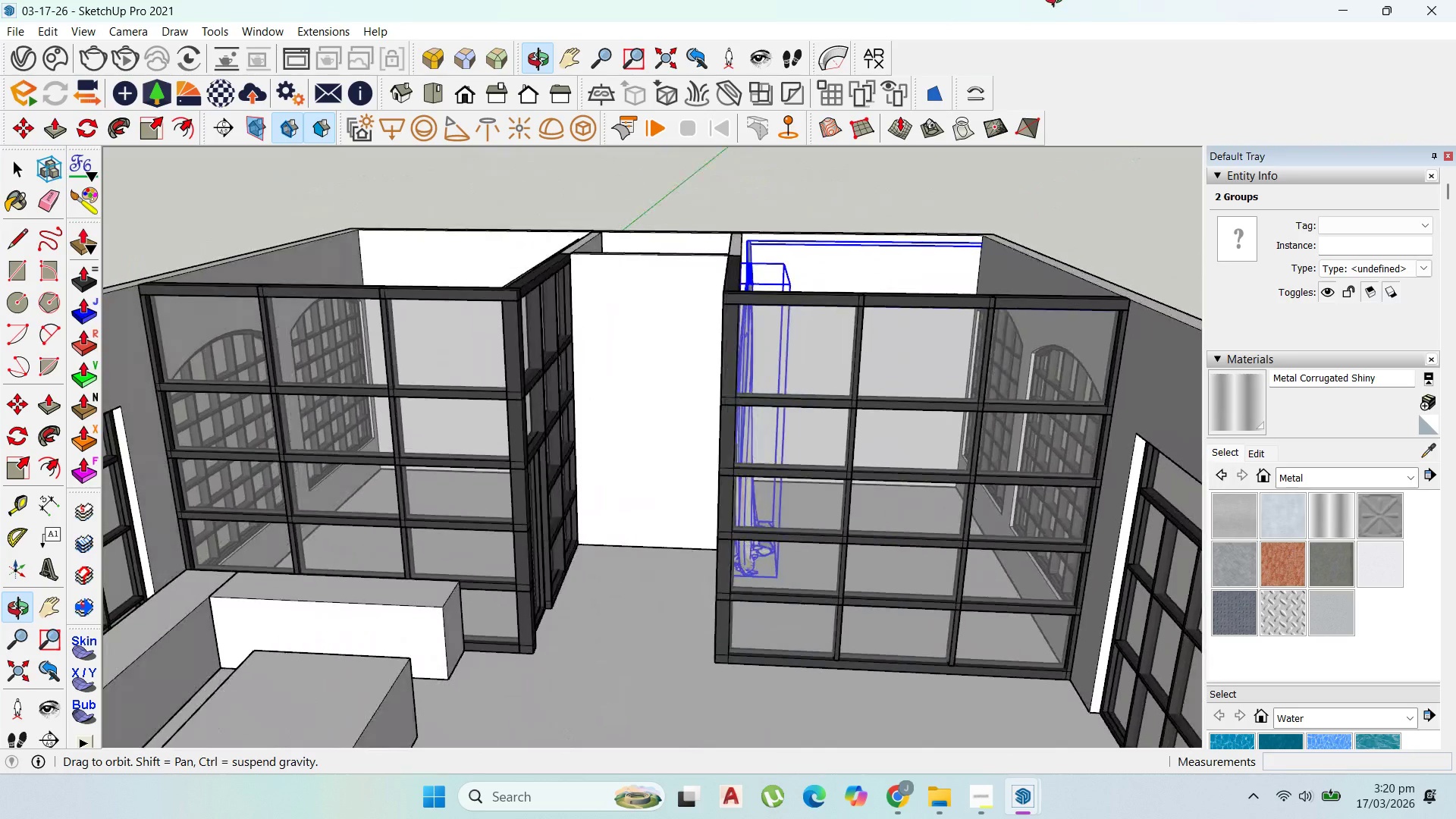 
scroll: coordinate [802, 443], scroll_direction: up, amount: 5.0
 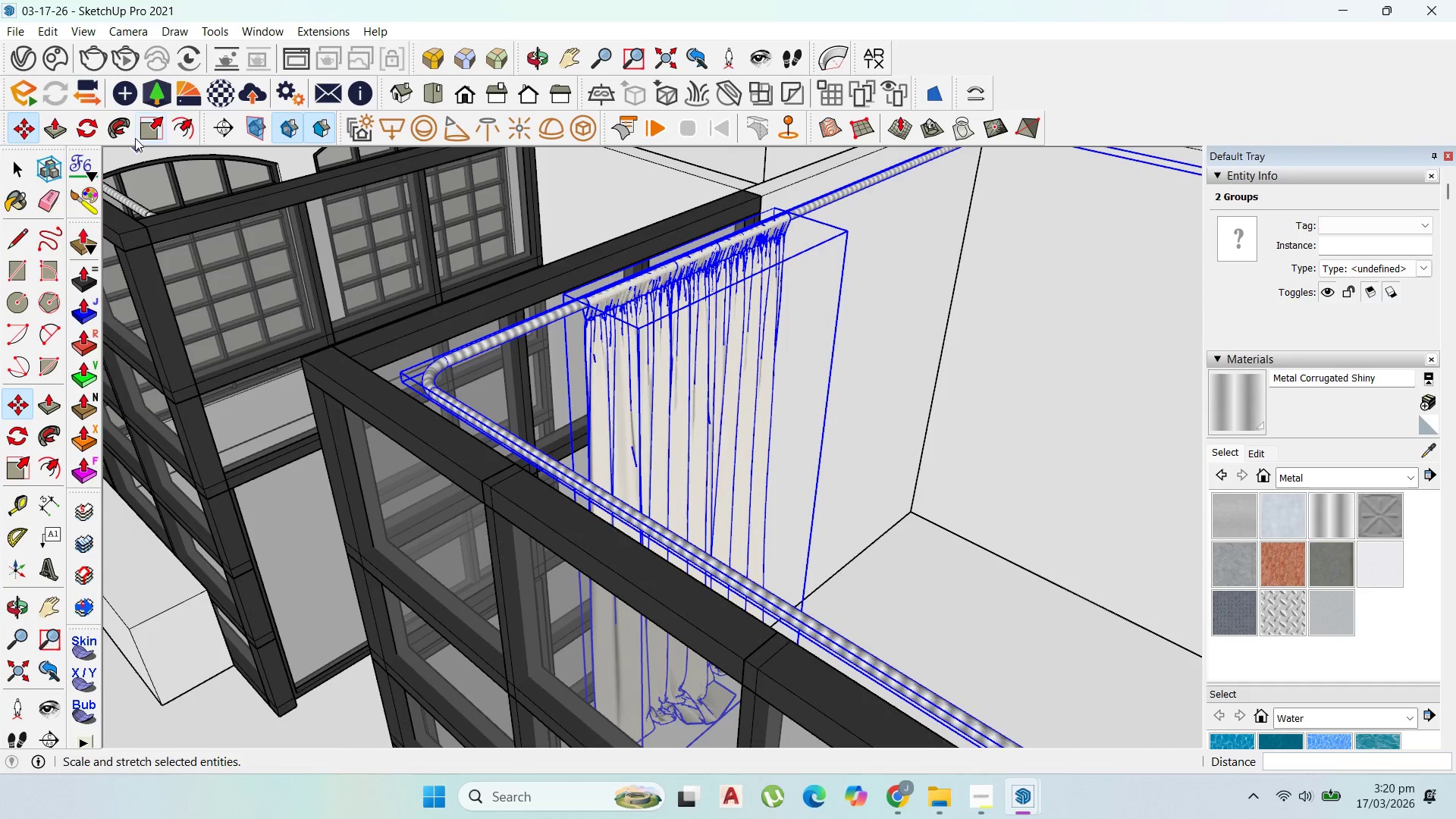 
left_click([146, 133])
 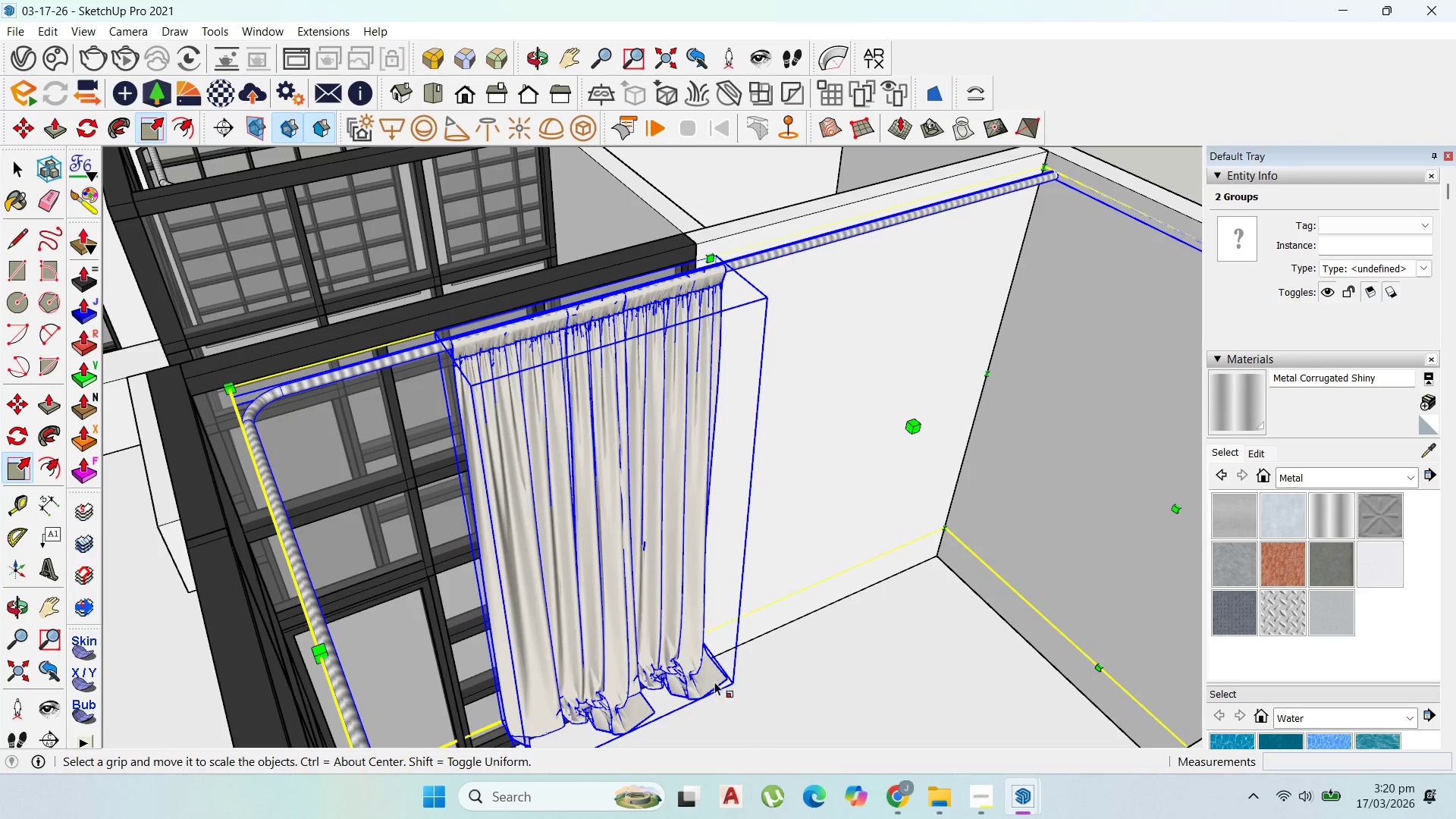 
scroll: coordinate [735, 572], scroll_direction: down, amount: 3.0
 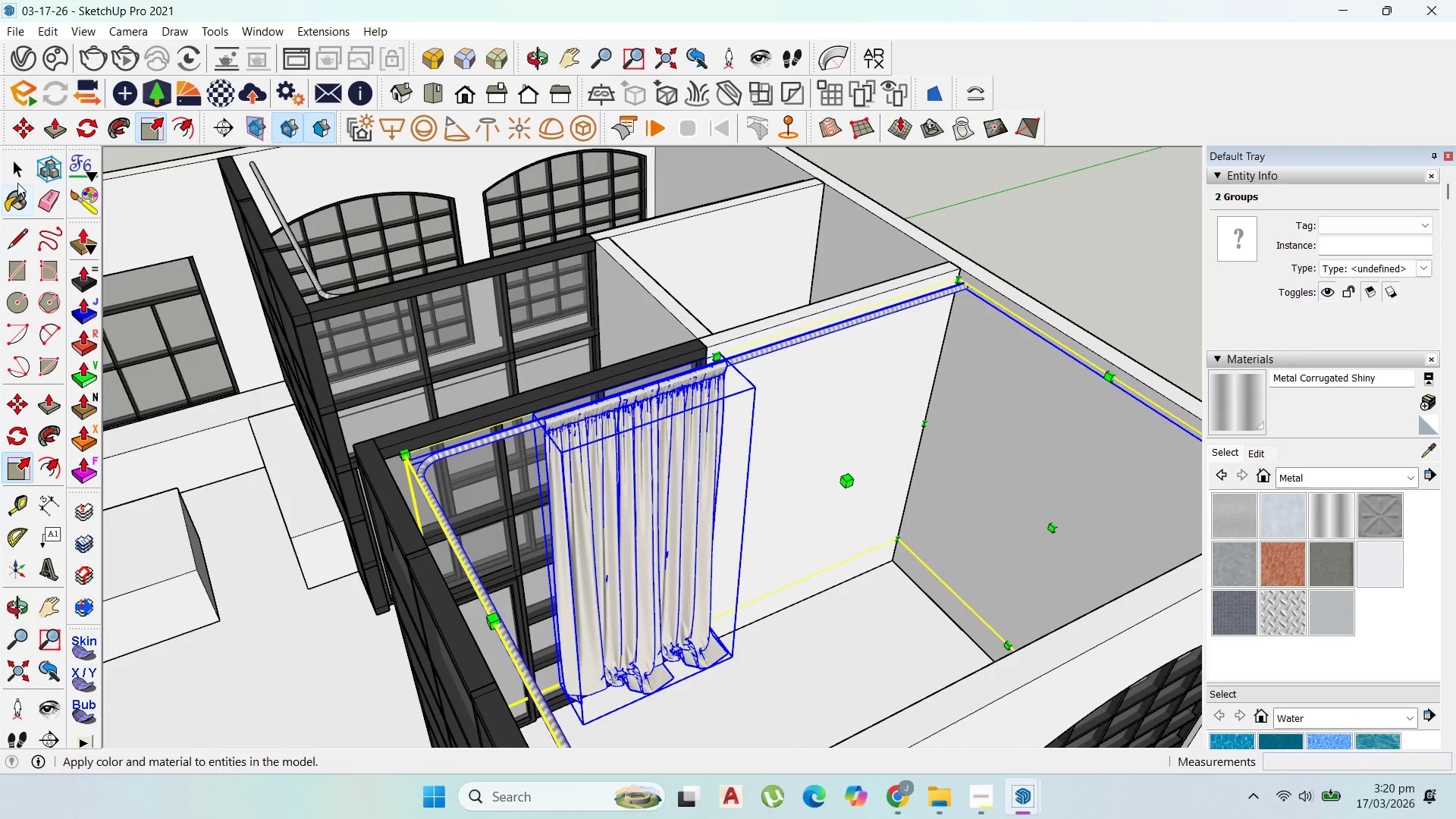 
left_click([17, 173])
 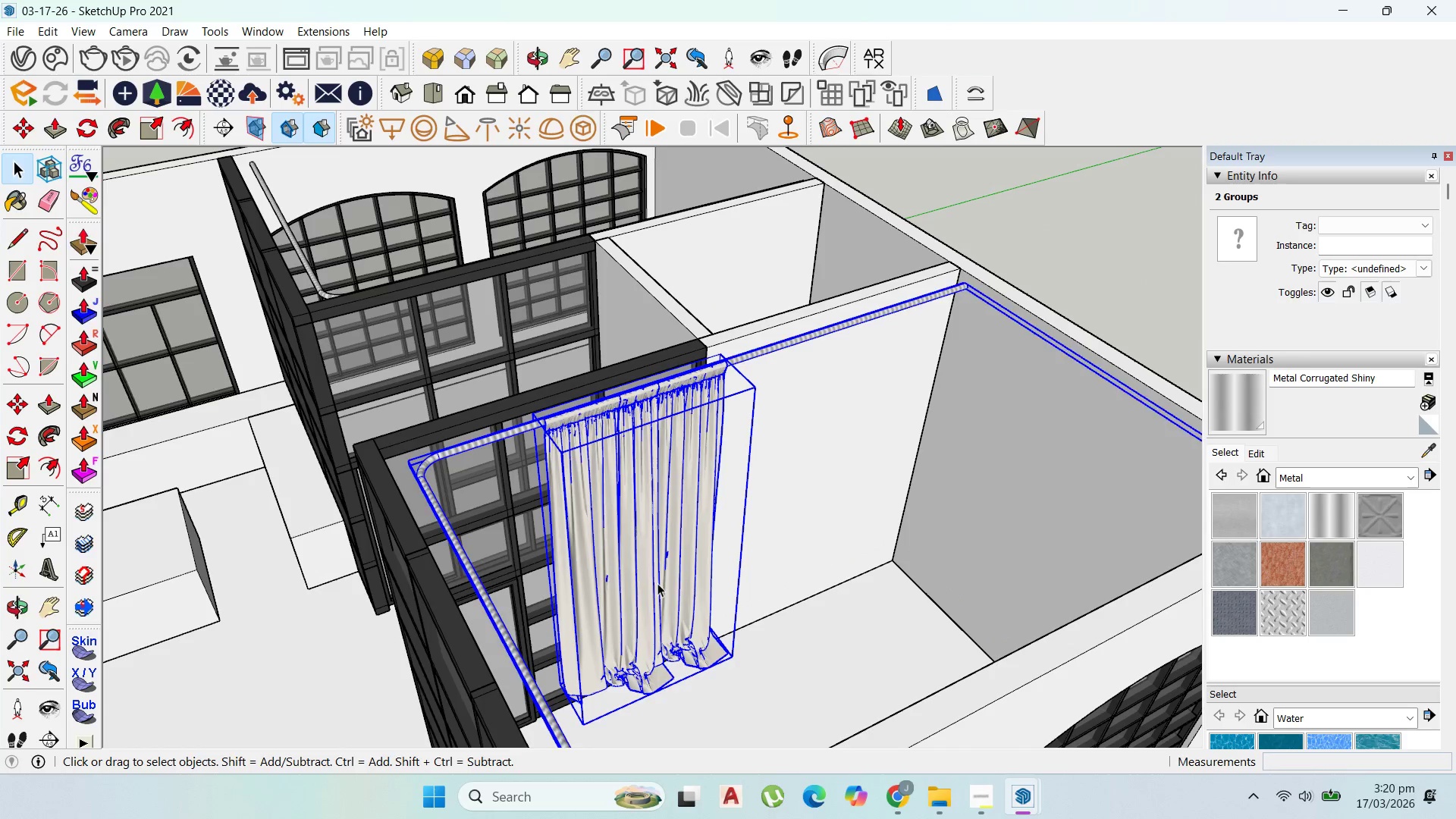 
scroll: coordinate [675, 570], scroll_direction: up, amount: 6.0
 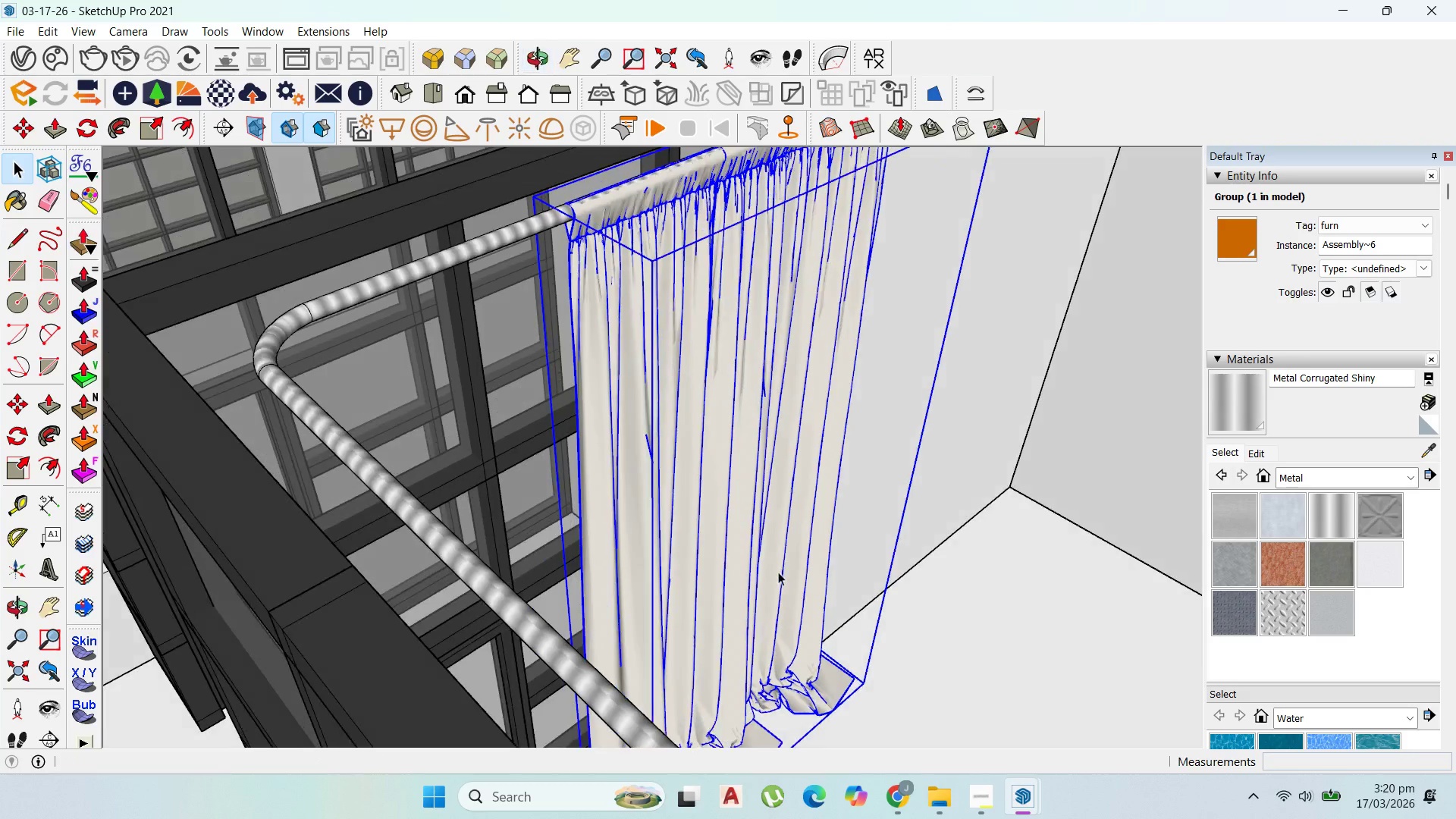 
scroll: coordinate [424, 409], scroll_direction: down, amount: 6.0
 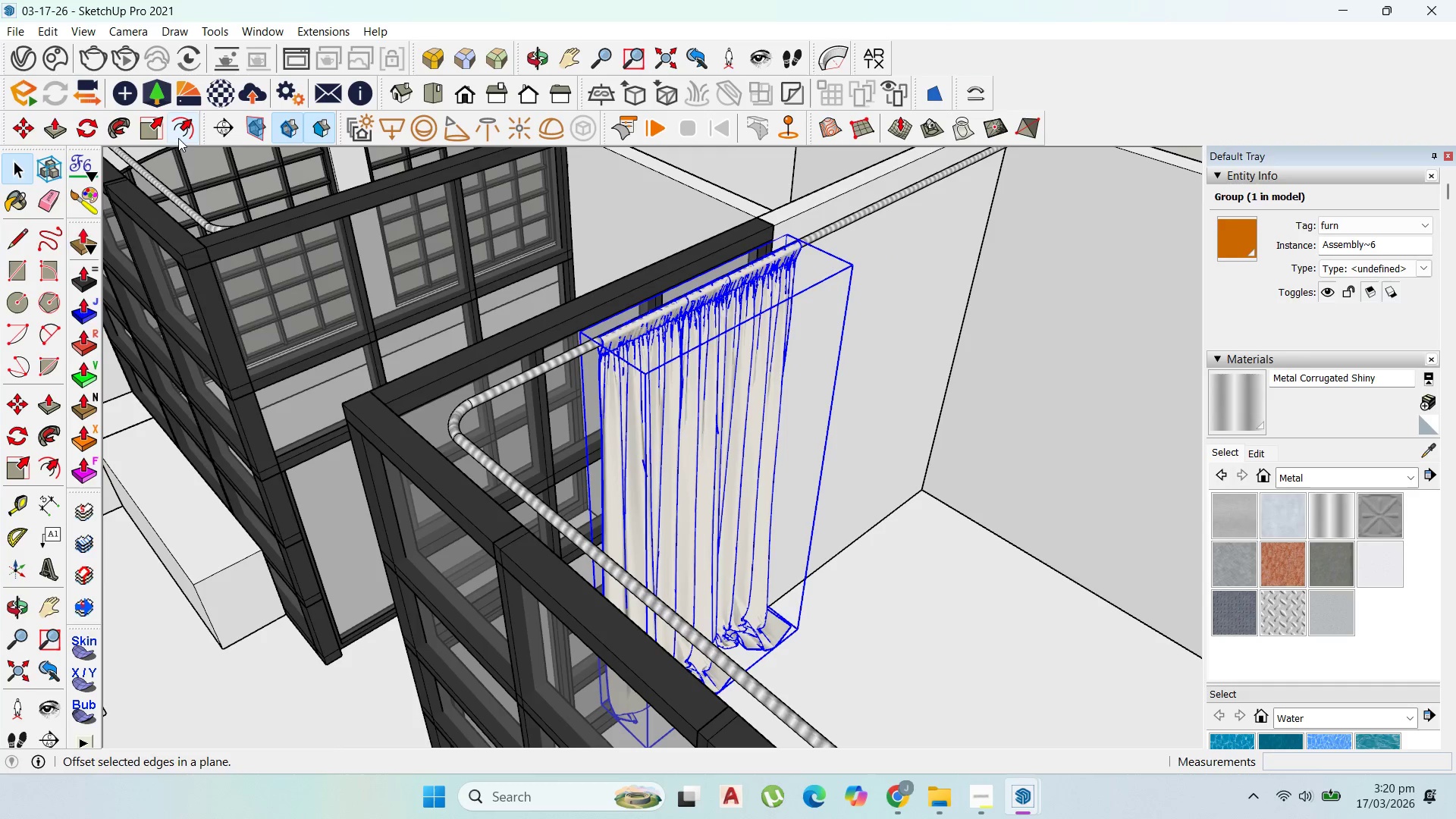 
left_click([151, 129])
 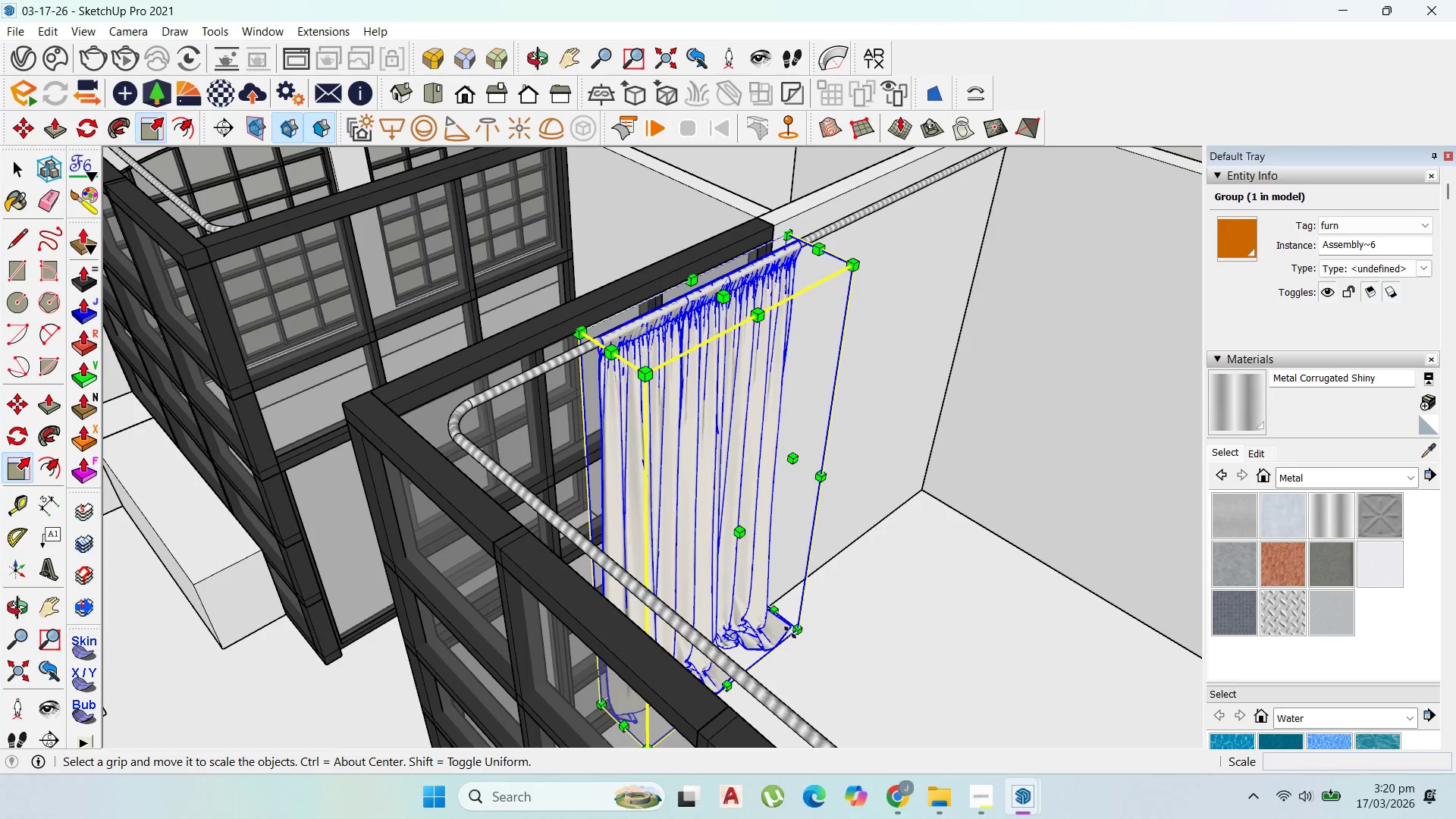 
left_click([795, 632])
 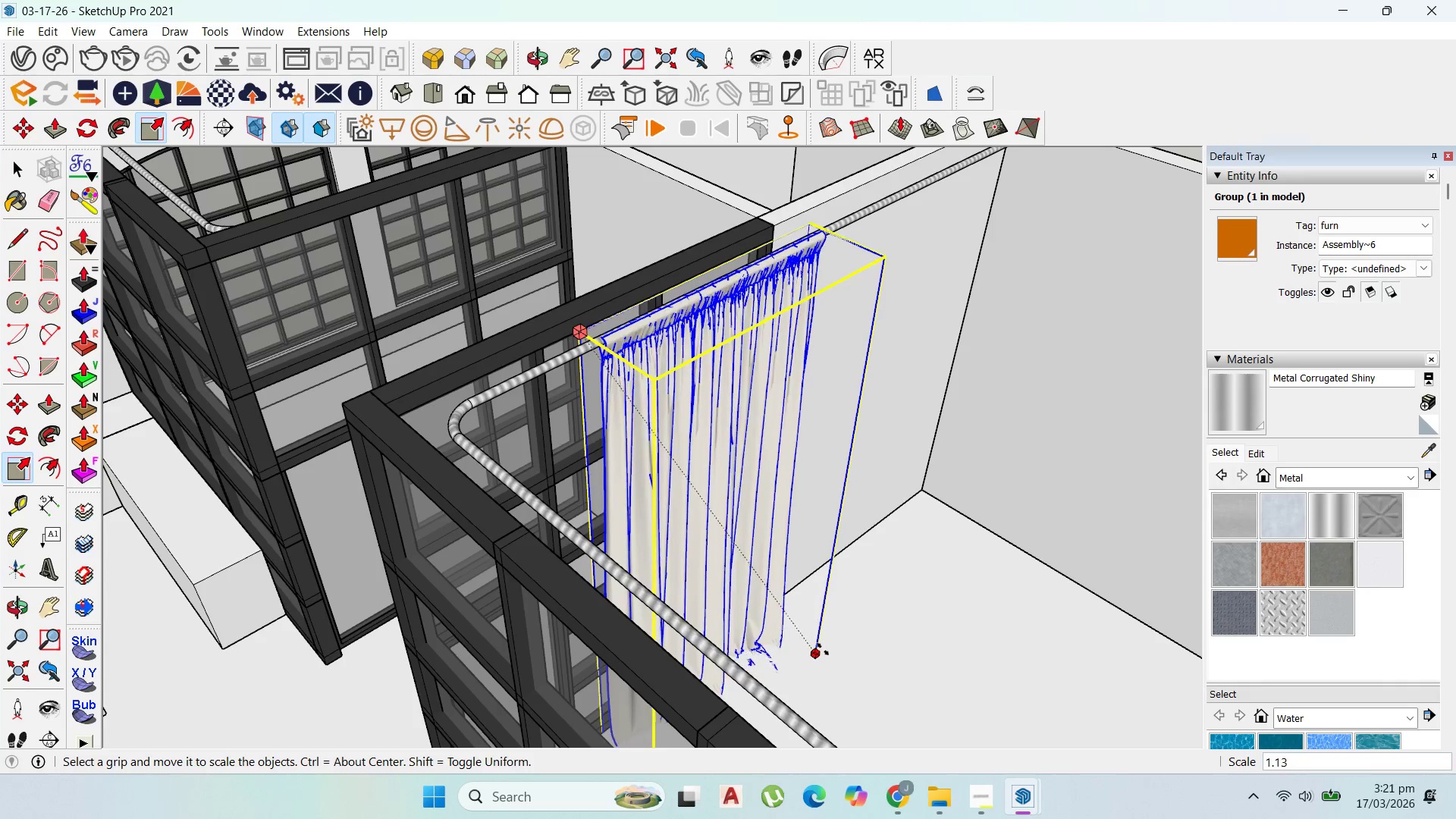 
left_click([811, 650])
 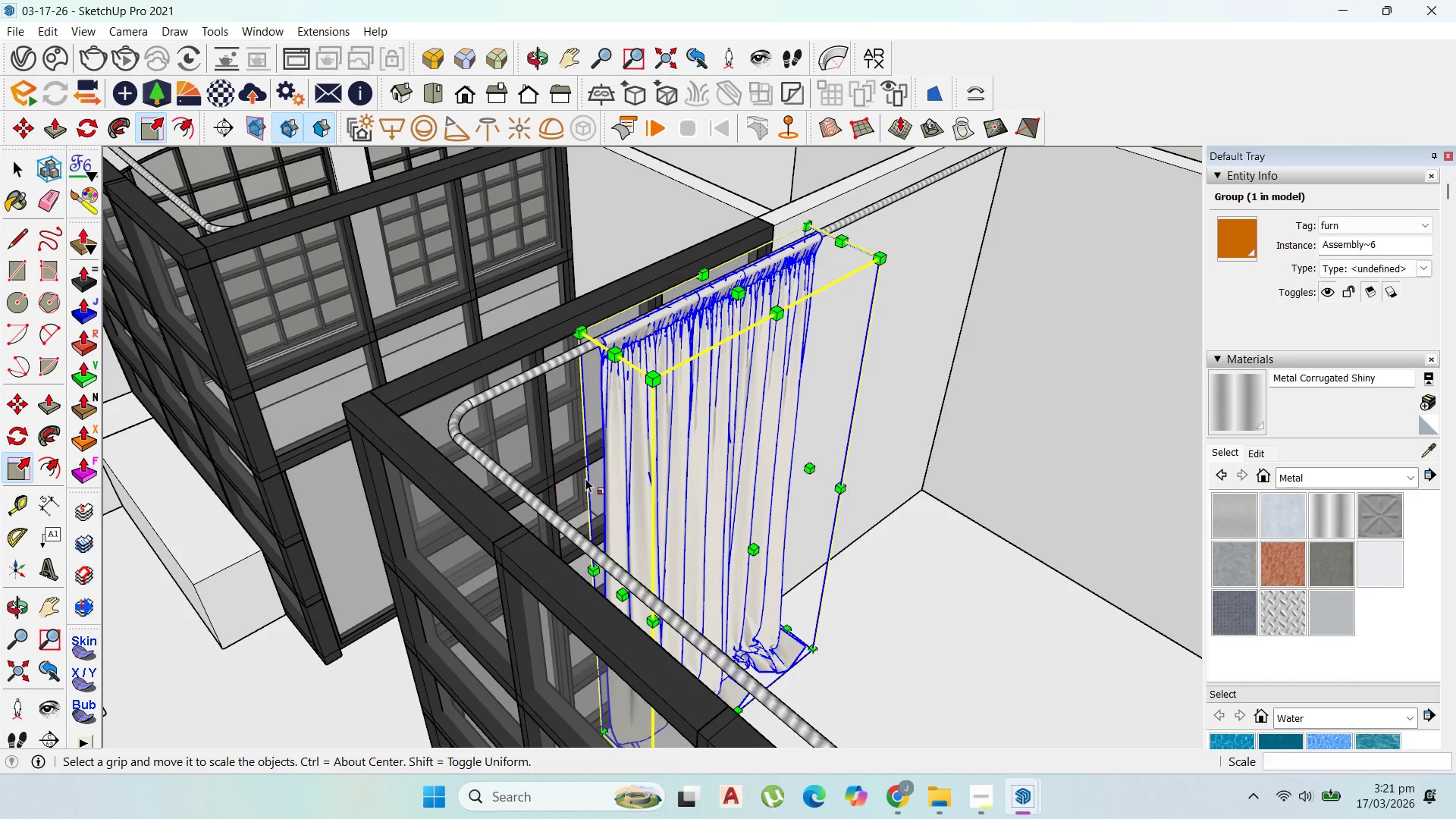 
scroll: coordinate [570, 474], scroll_direction: up, amount: 1.0
 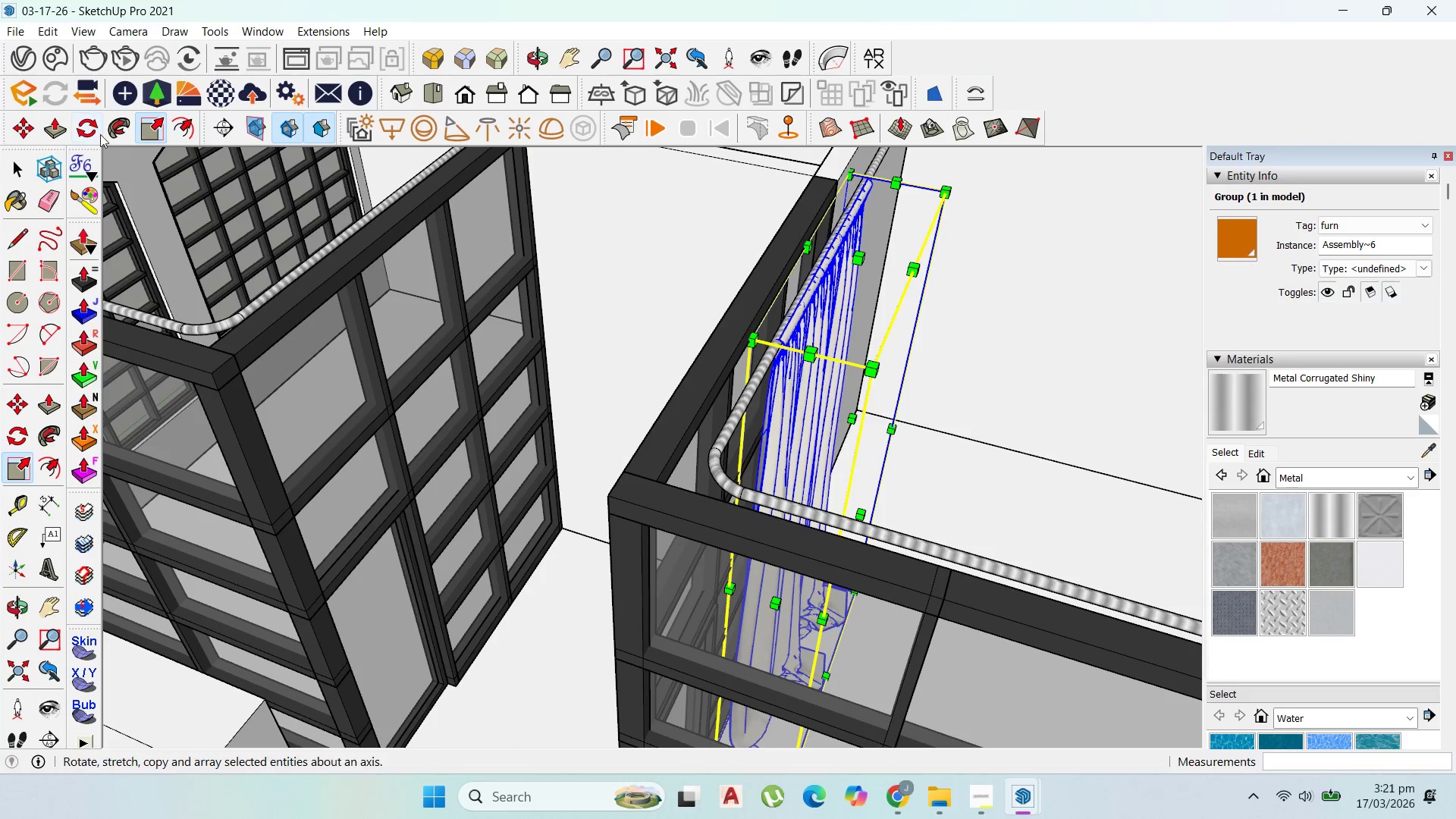 
left_click([20, 123])
 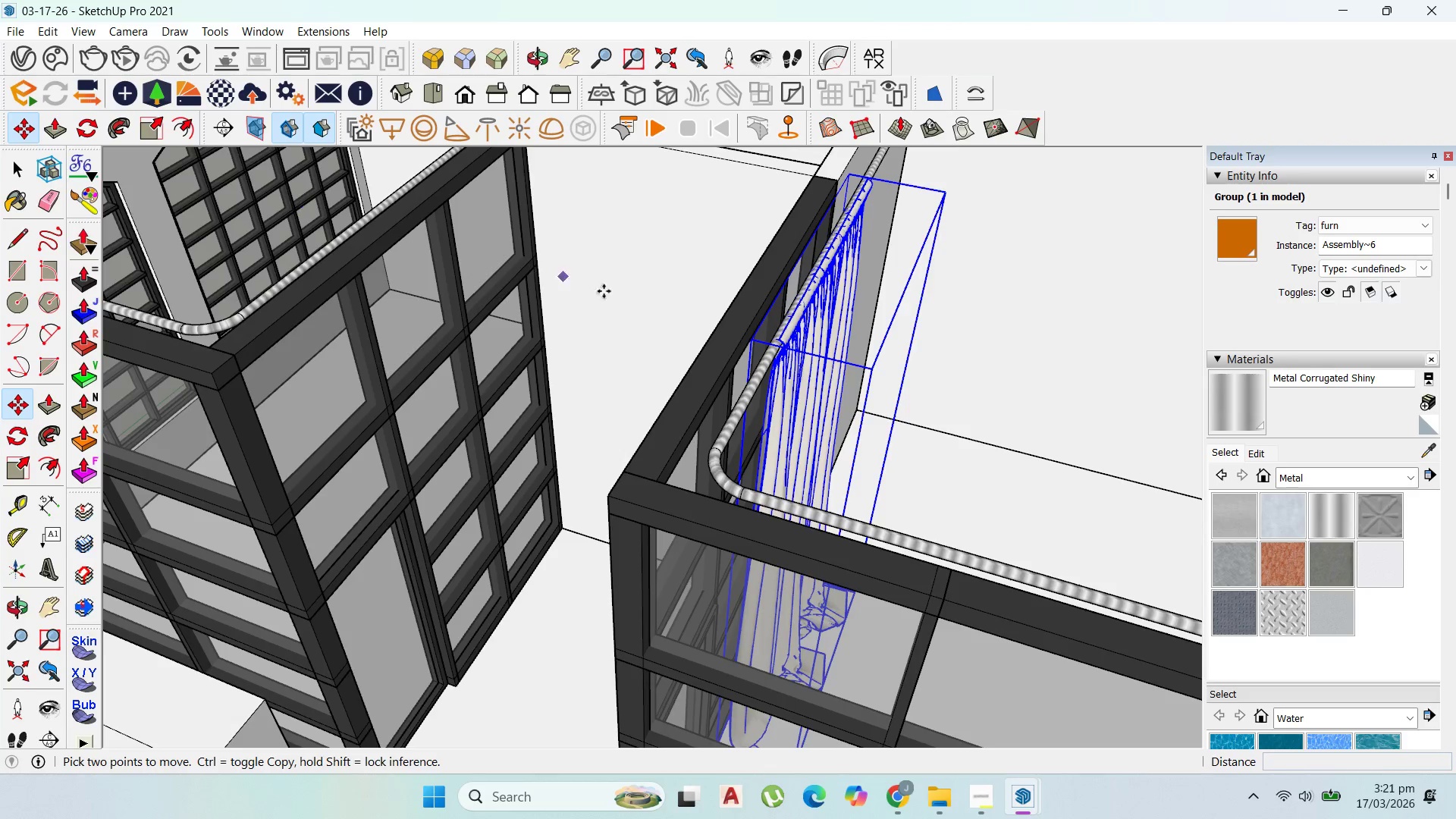 
scroll: coordinate [878, 361], scroll_direction: up, amount: 9.0
 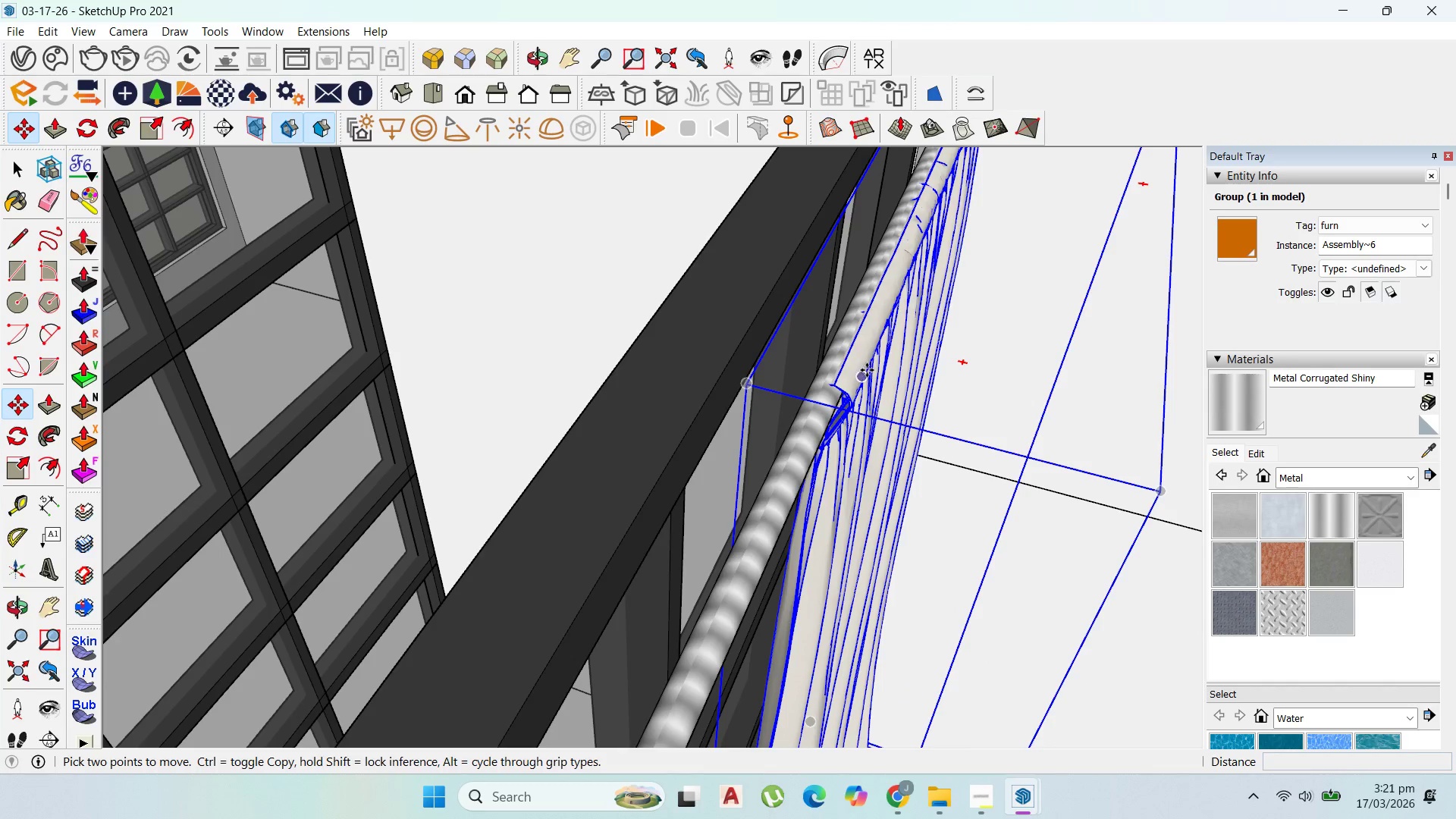 
left_click([867, 370])
 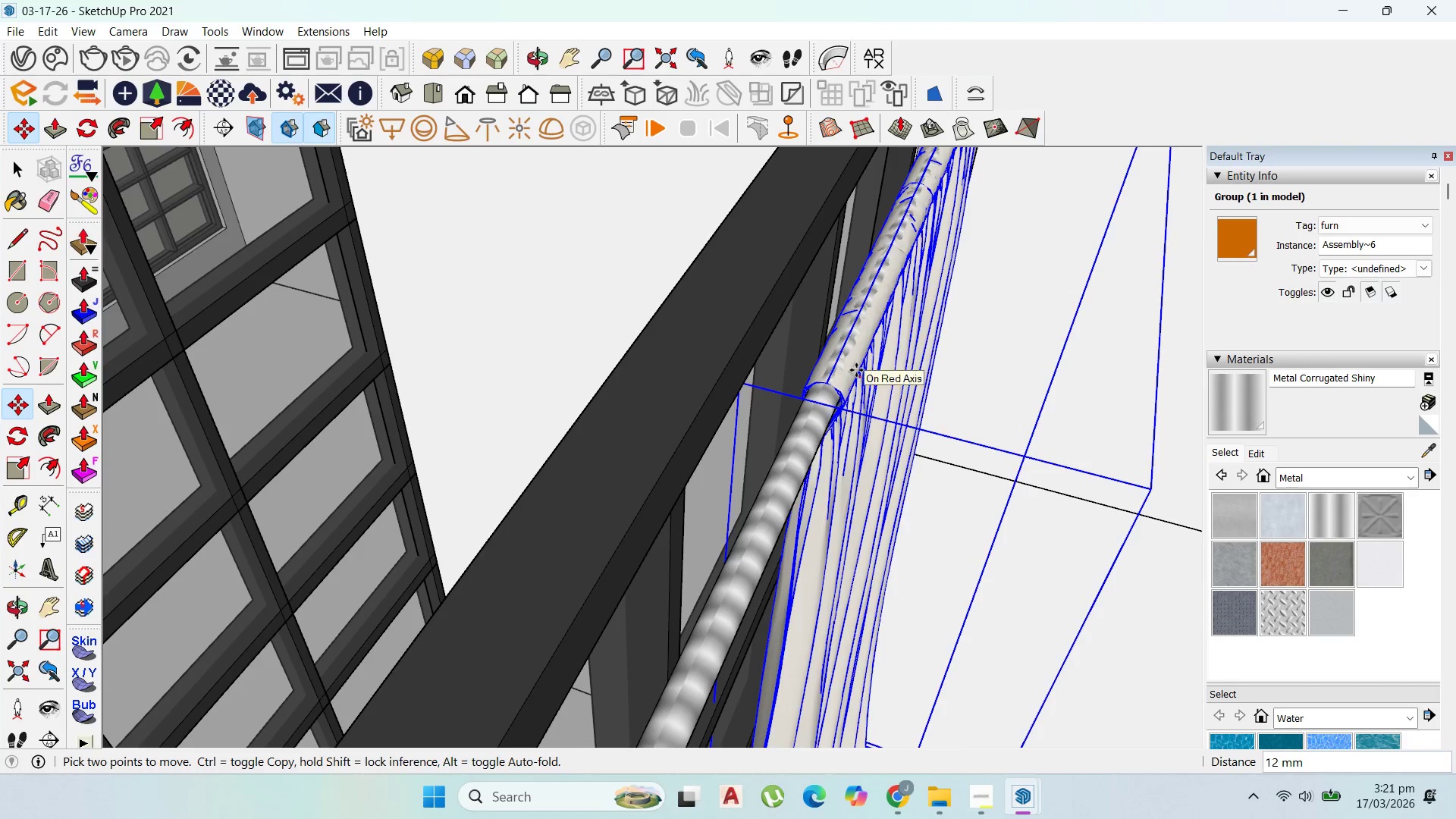 
left_click([855, 370])
 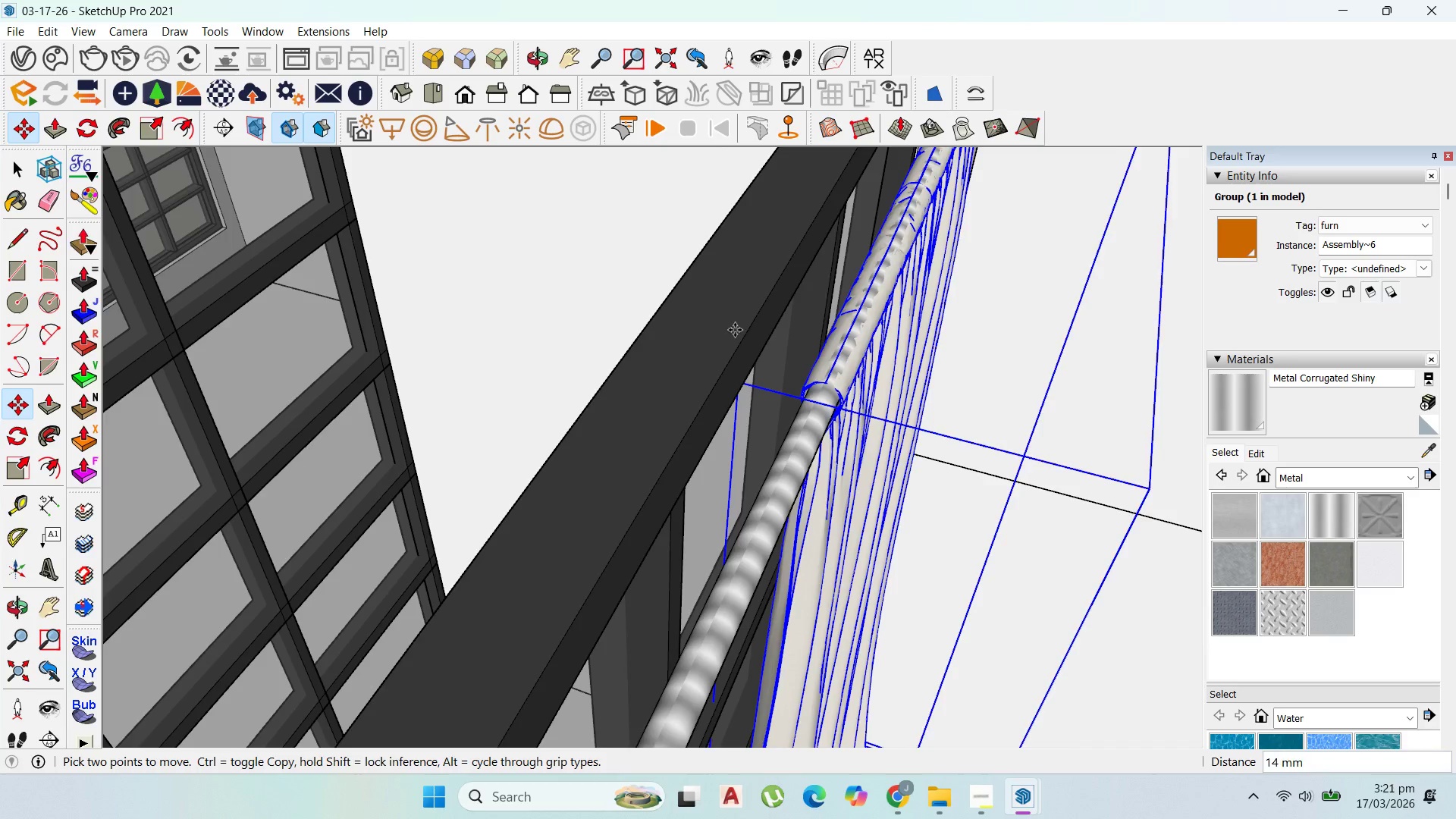 
scroll: coordinate [860, 441], scroll_direction: down, amount: 15.0
 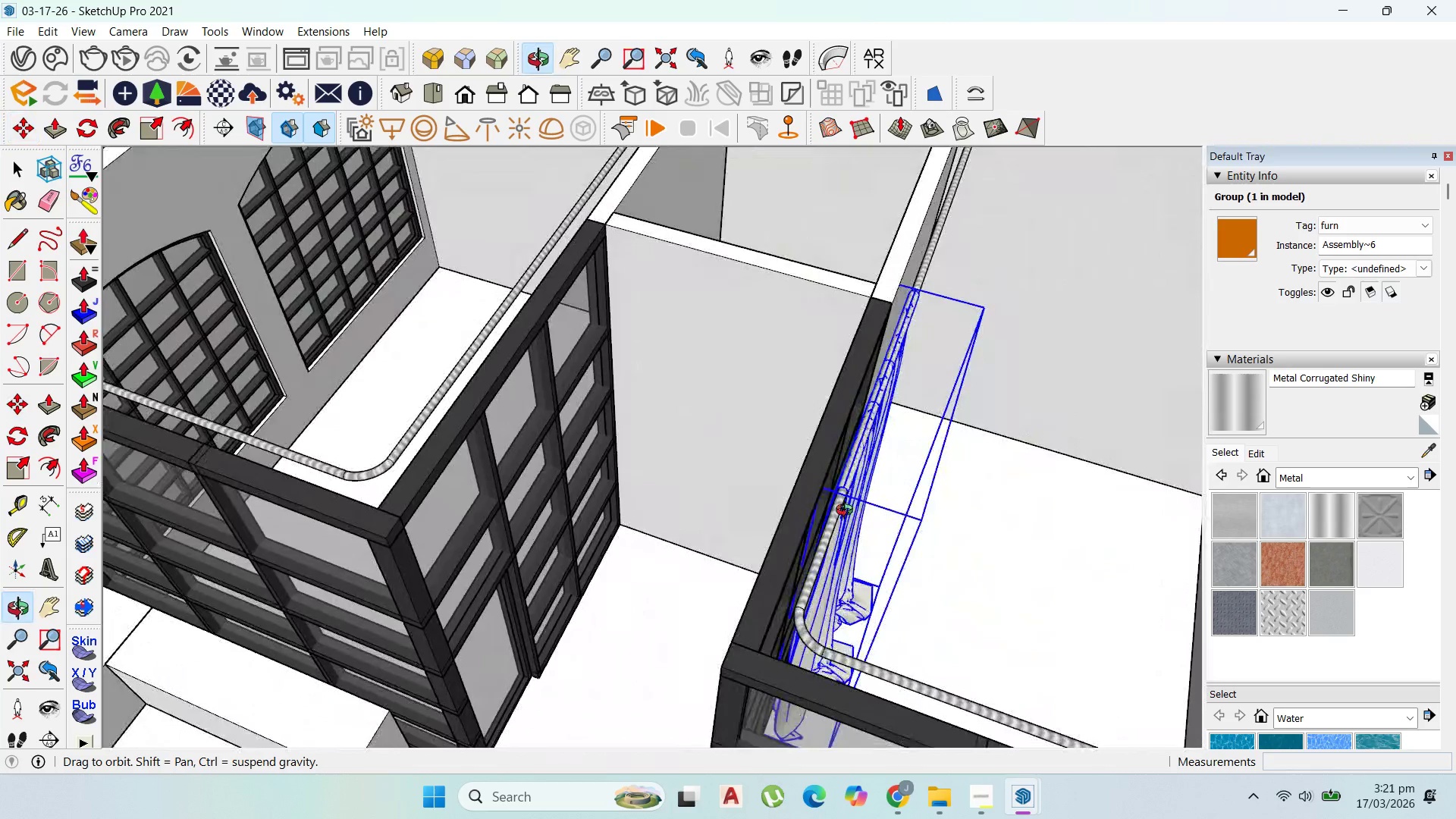 
scroll: coordinate [786, 513], scroll_direction: up, amount: 3.0
 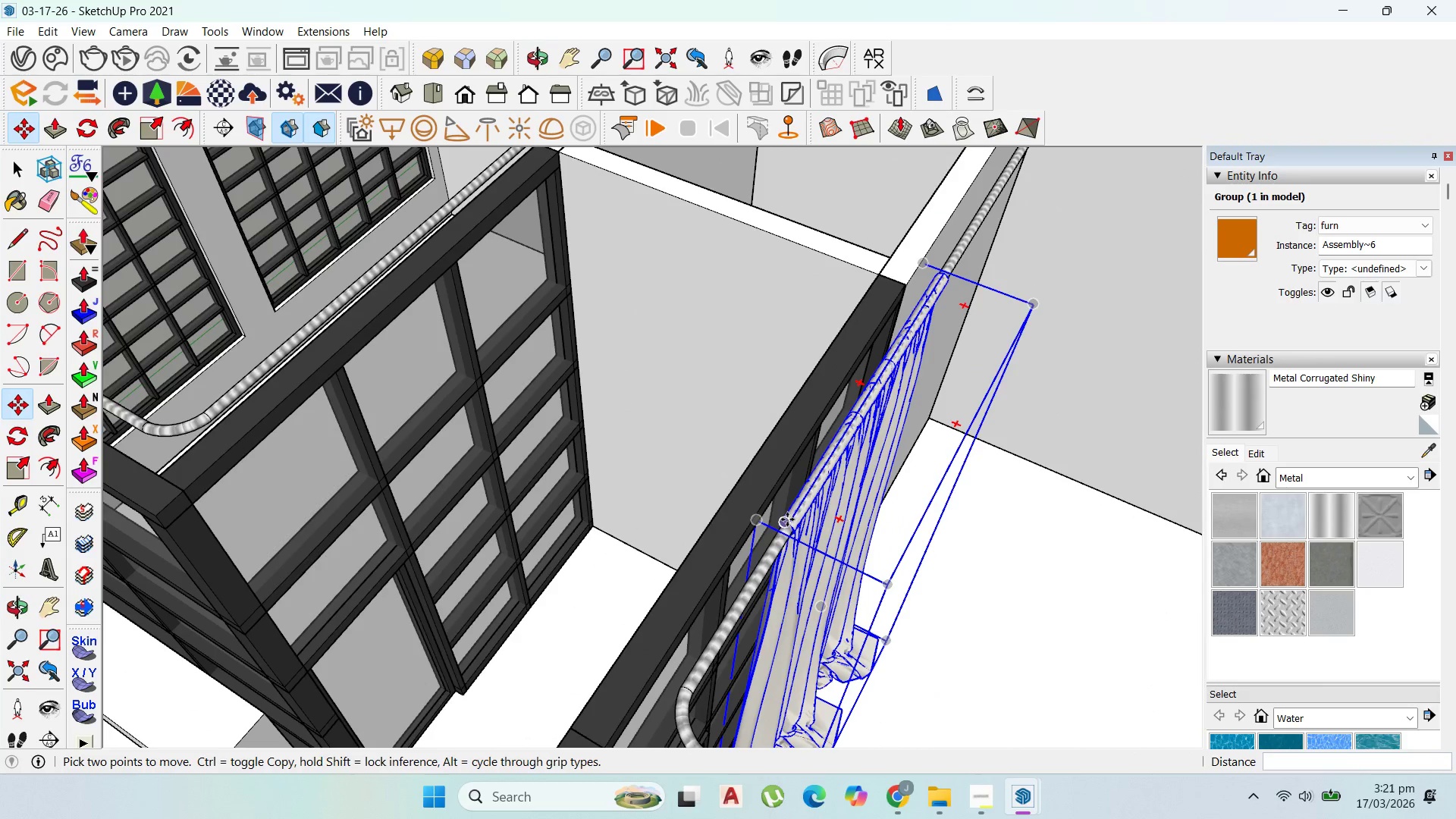 
scroll: coordinate [792, 521], scroll_direction: down, amount: 6.0
 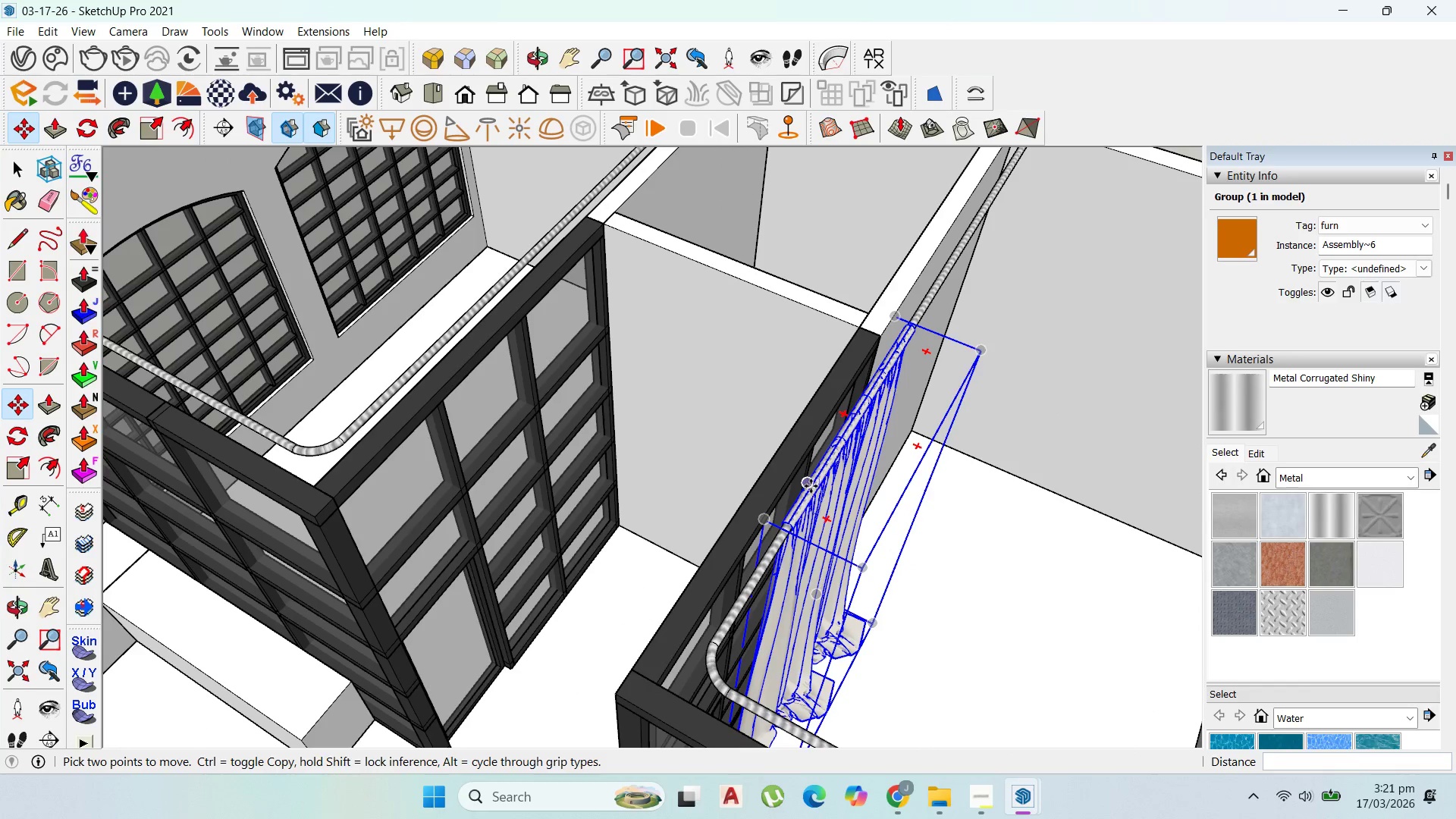 
left_click([811, 486])
 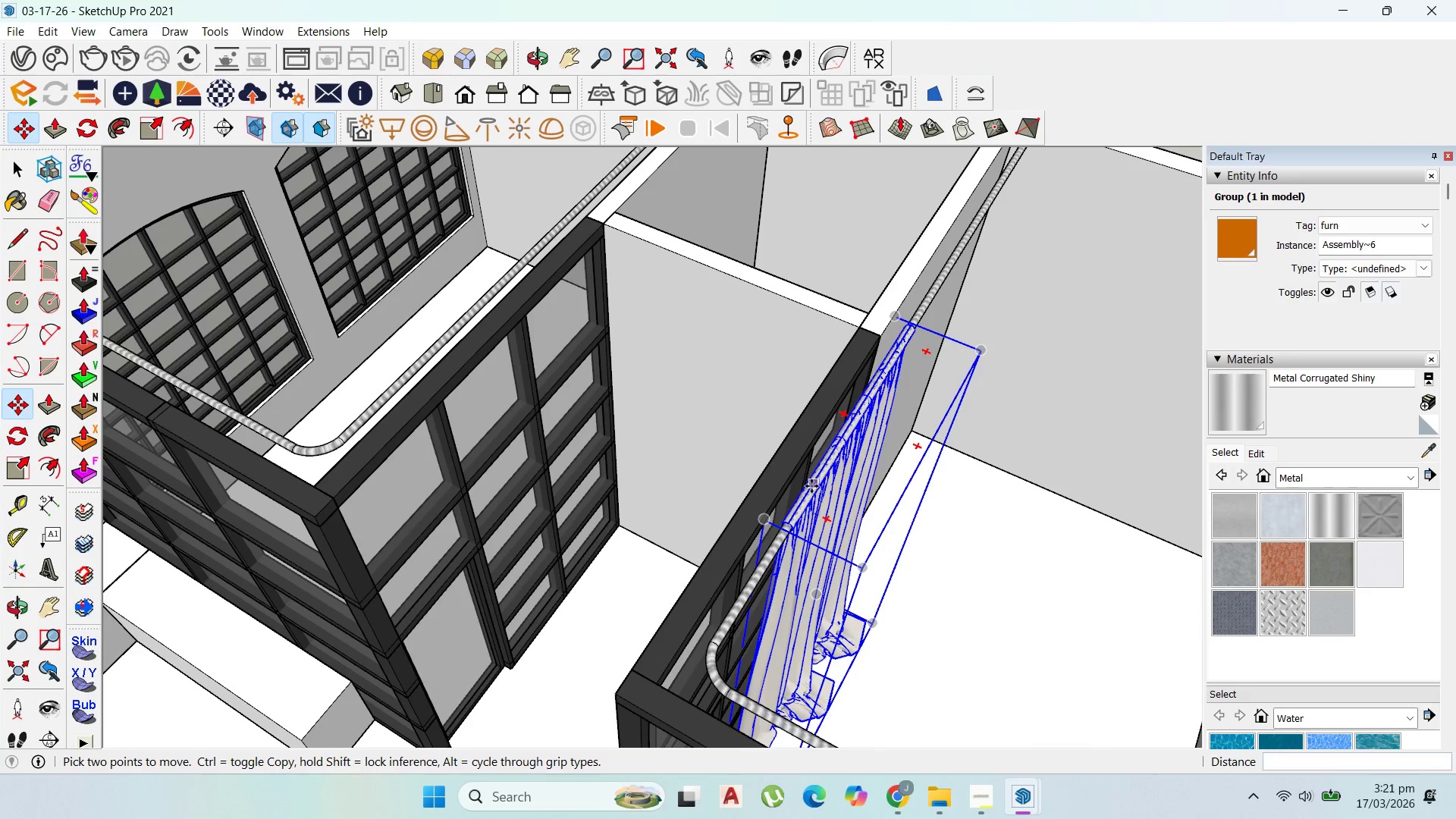 
key(Control+ControlLeft)
 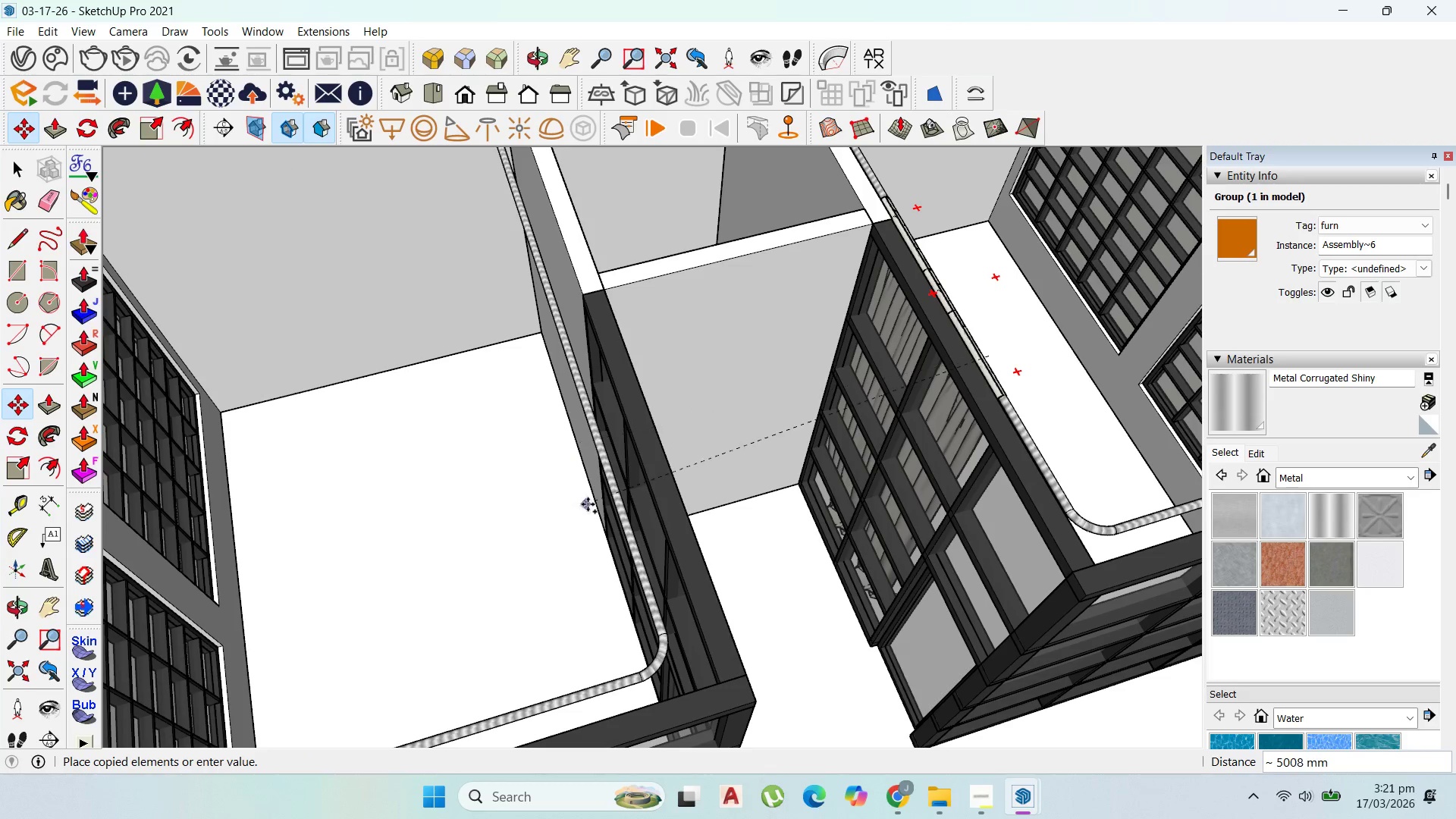 
hold_key(key=ShiftLeft, duration=0.36)
 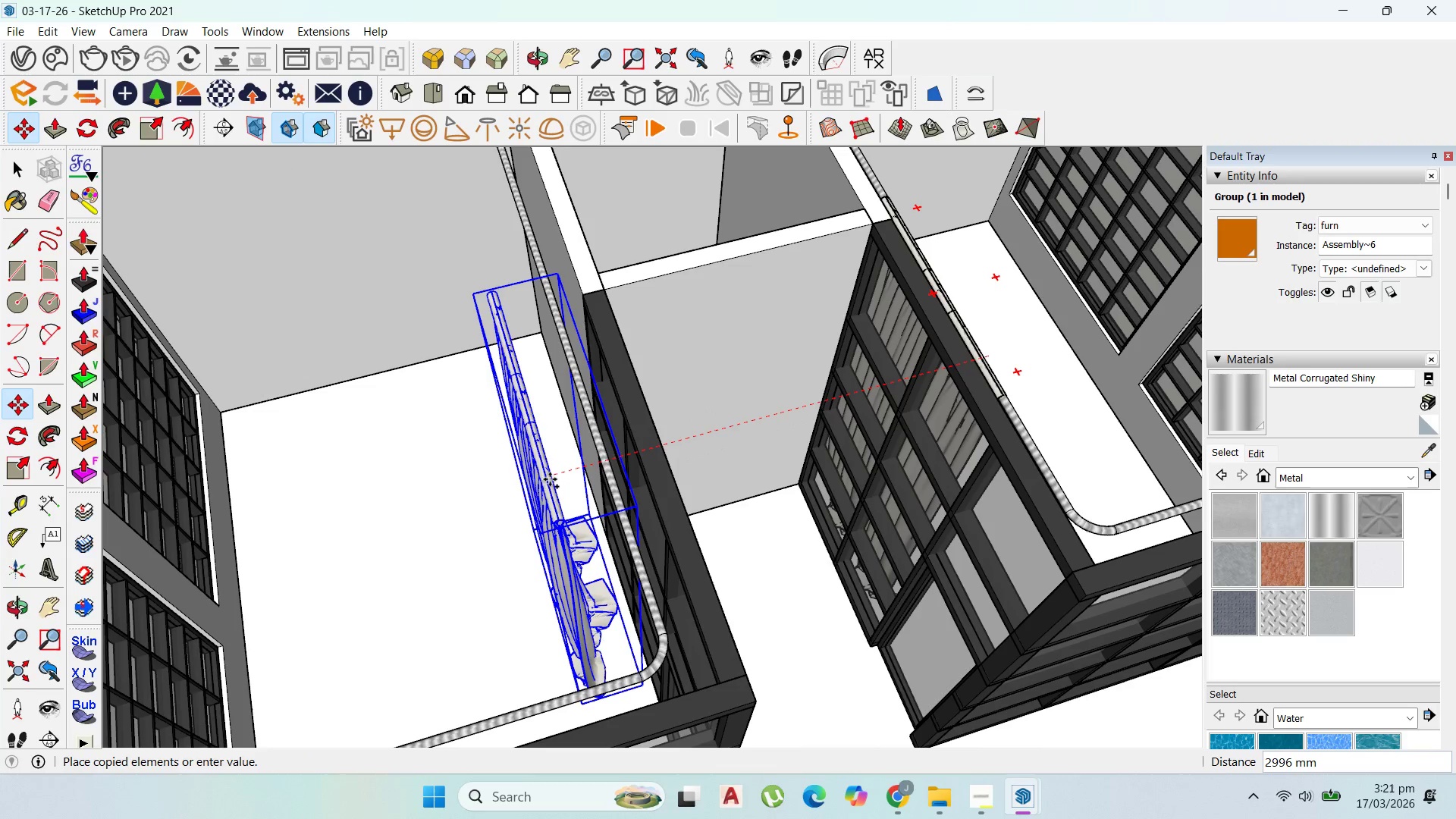 
hold_key(key=ShiftLeft, duration=1.5)
scroll: coordinate [600, 466], scroll_direction: up, amount: 1.0
 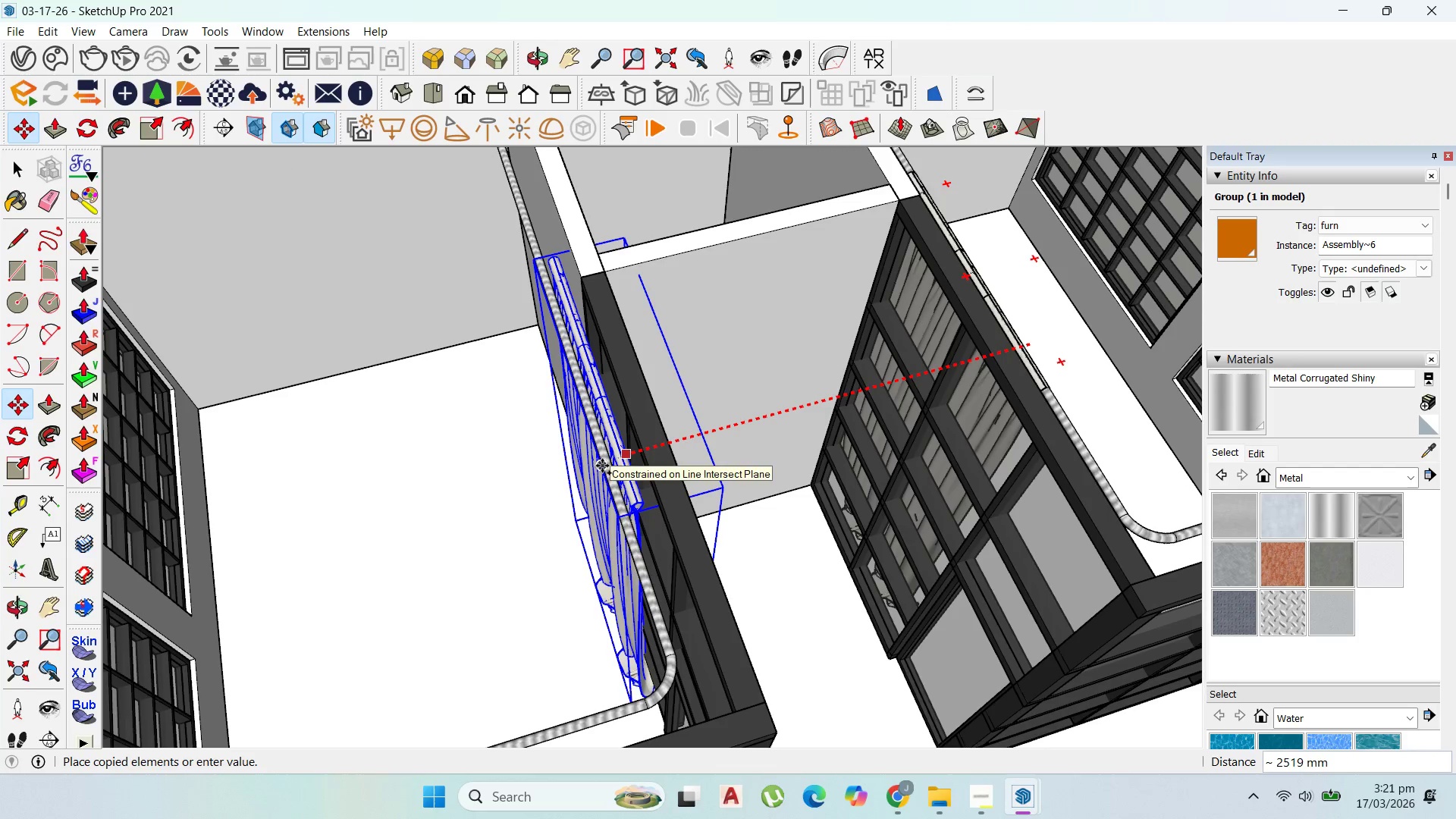 
hold_key(key=ShiftLeft, duration=0.83)
left_click([601, 466])
 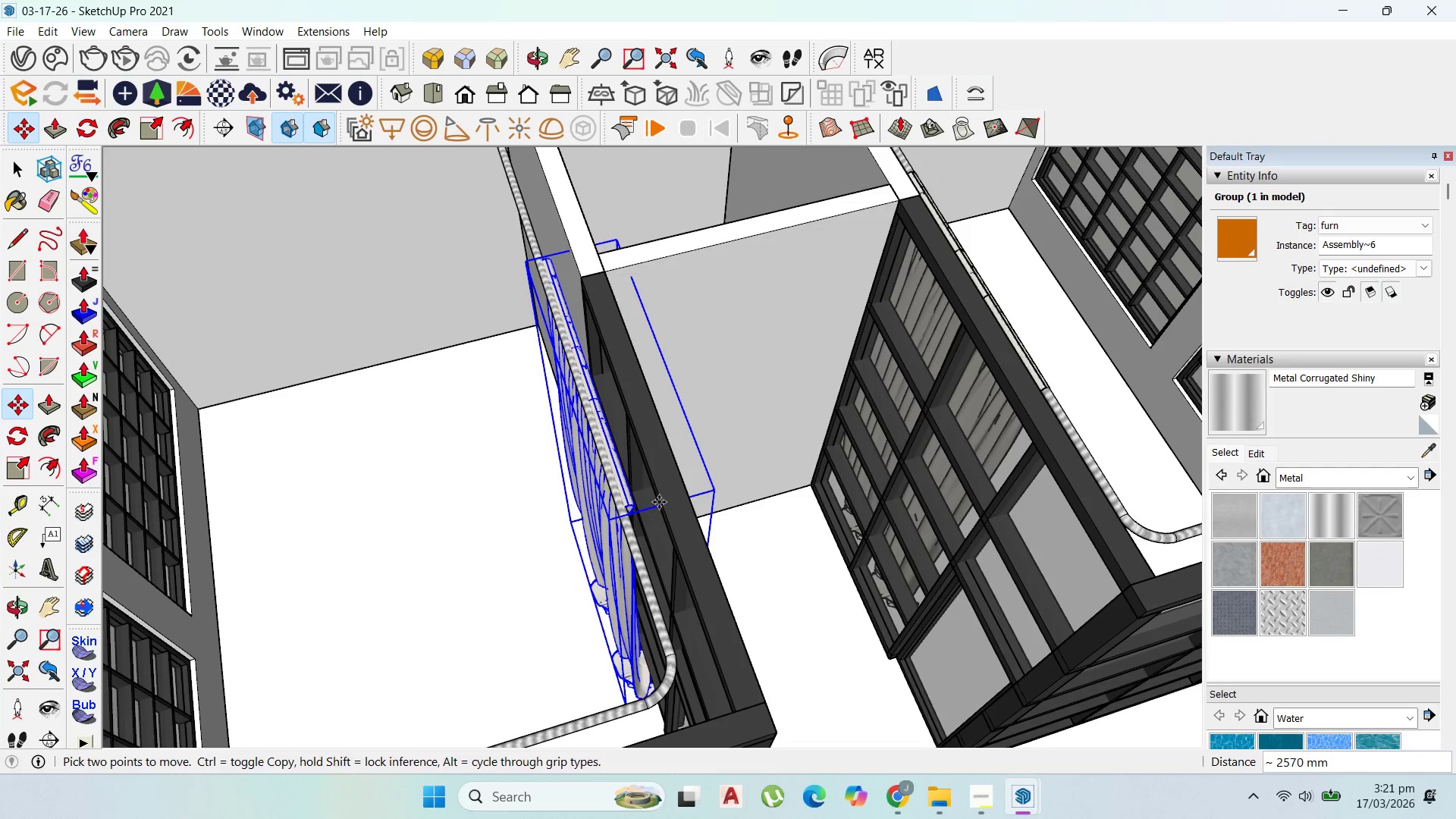 
scroll: coordinate [586, 490], scroll_direction: up, amount: 16.0
 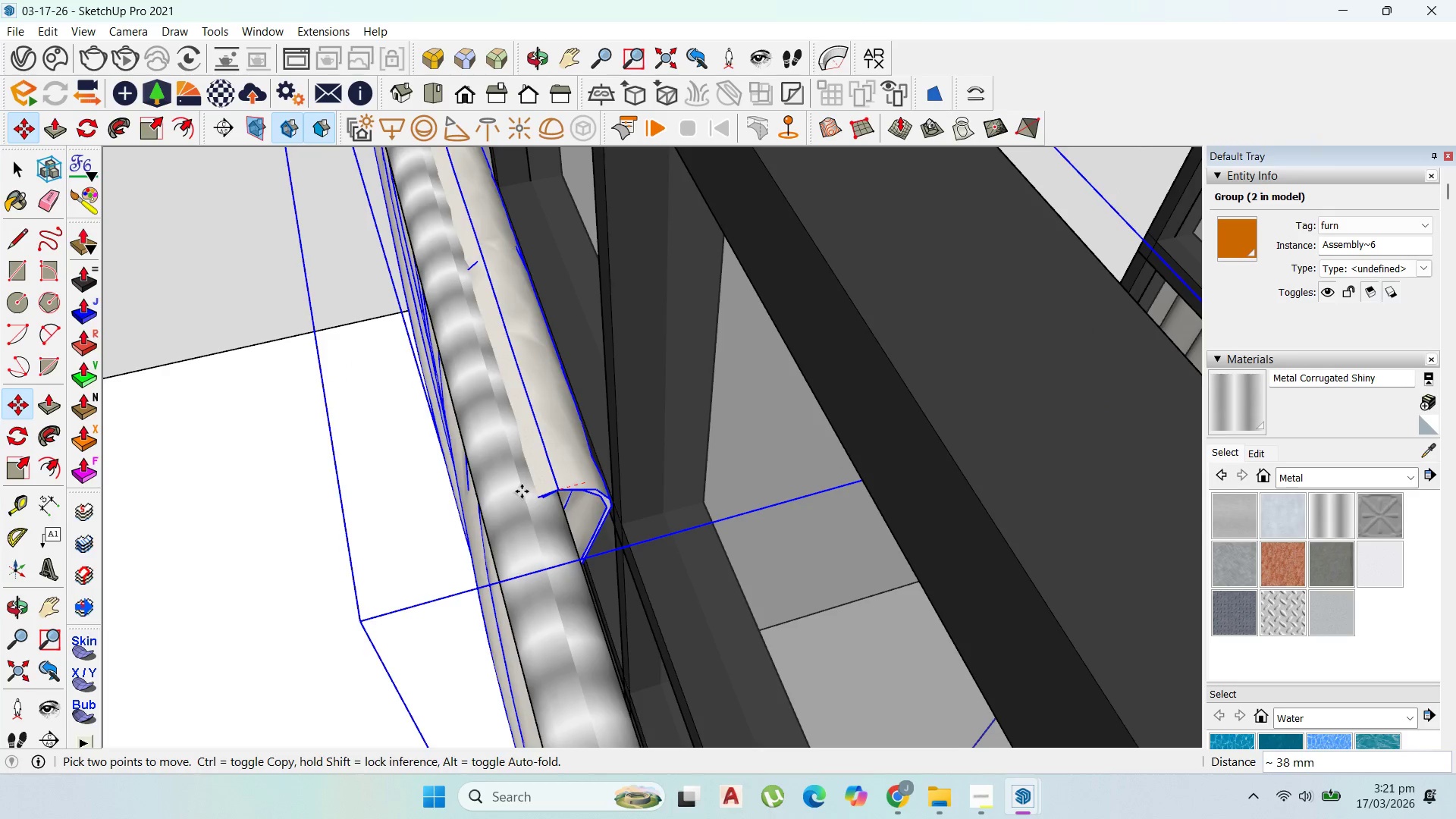 
left_click([519, 492])
 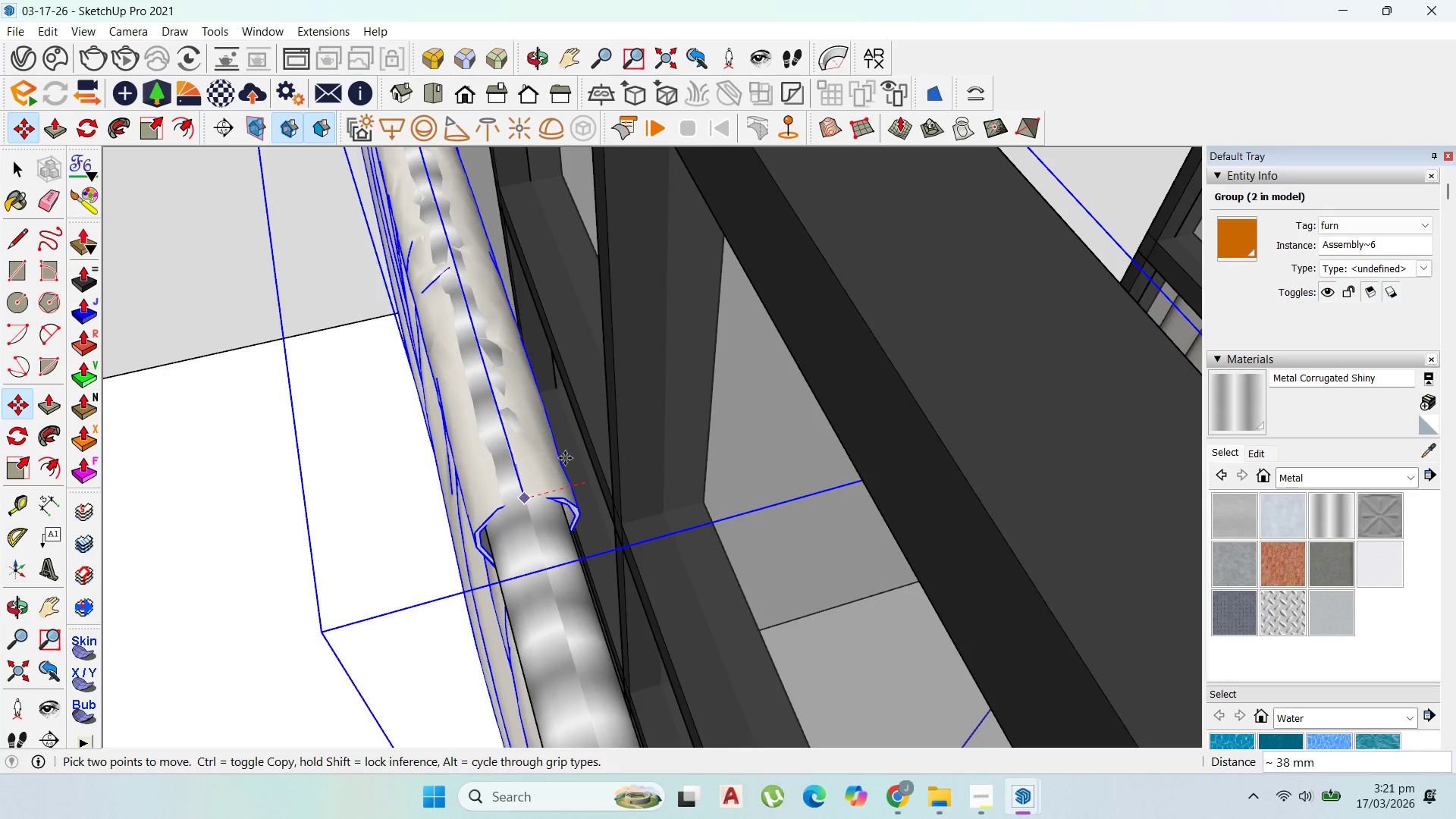 
scroll: coordinate [569, 457], scroll_direction: down, amount: 4.0
 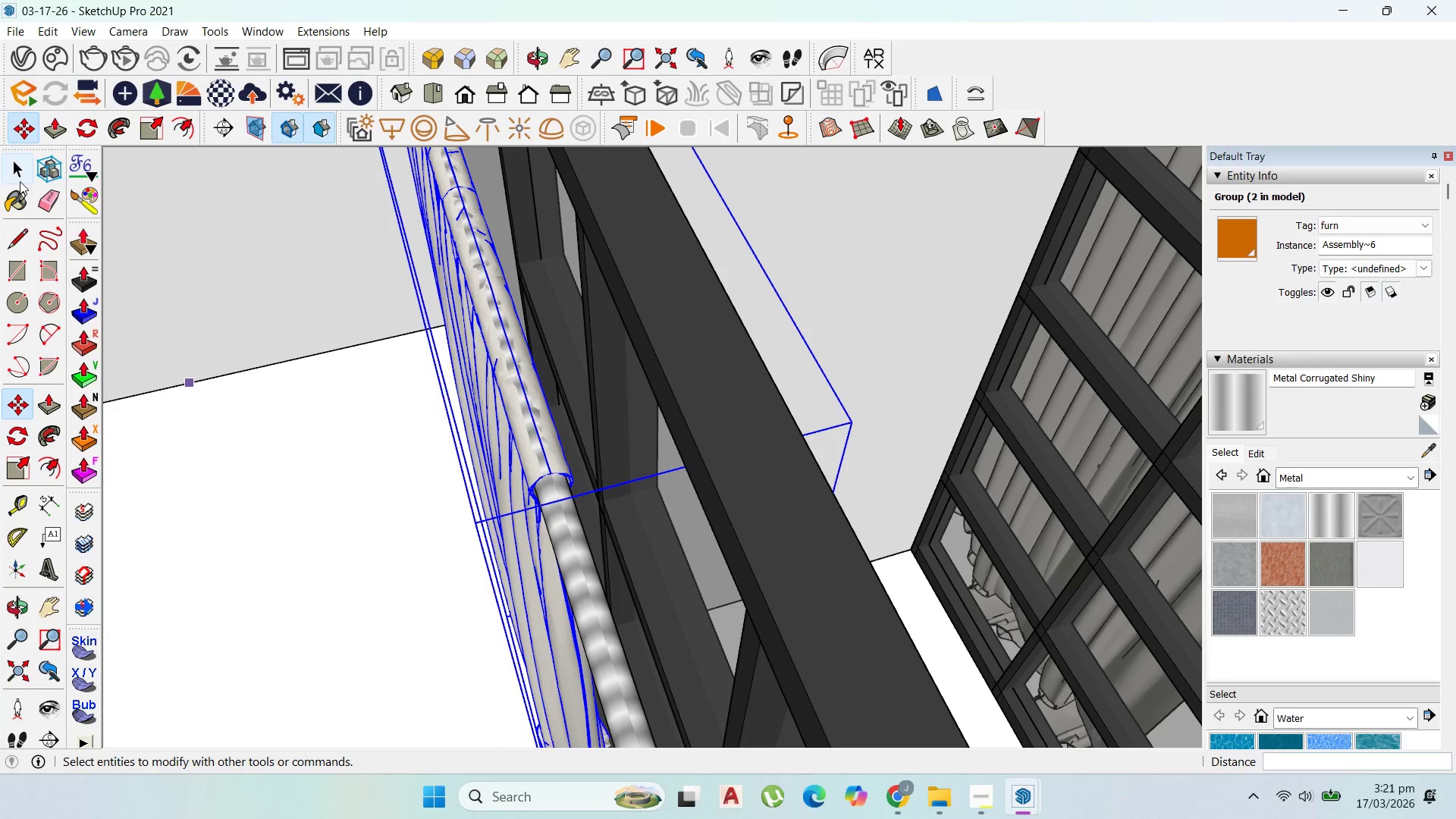 
left_click([20, 172])
 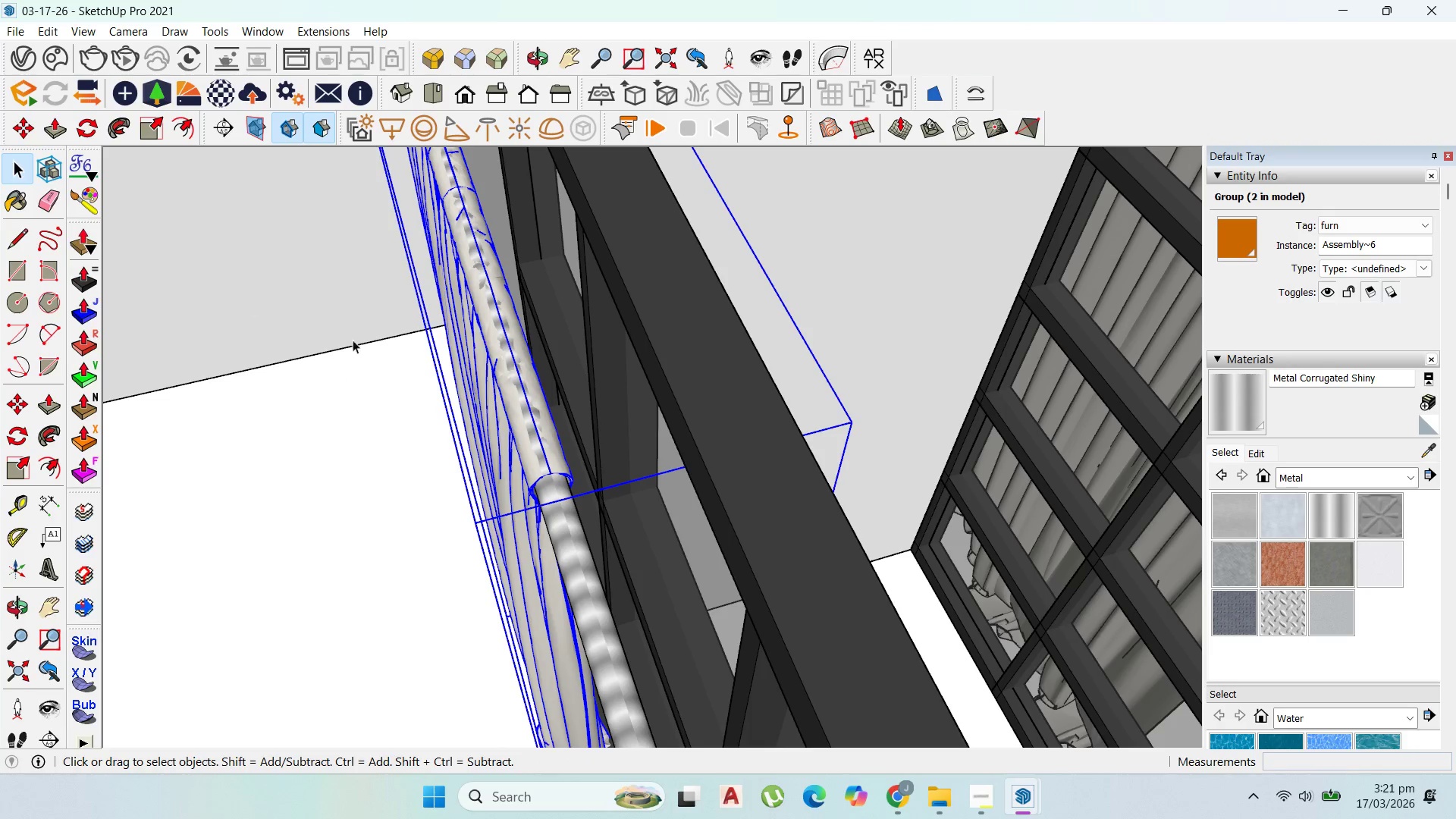 
scroll: coordinate [650, 414], scroll_direction: down, amount: 15.0
 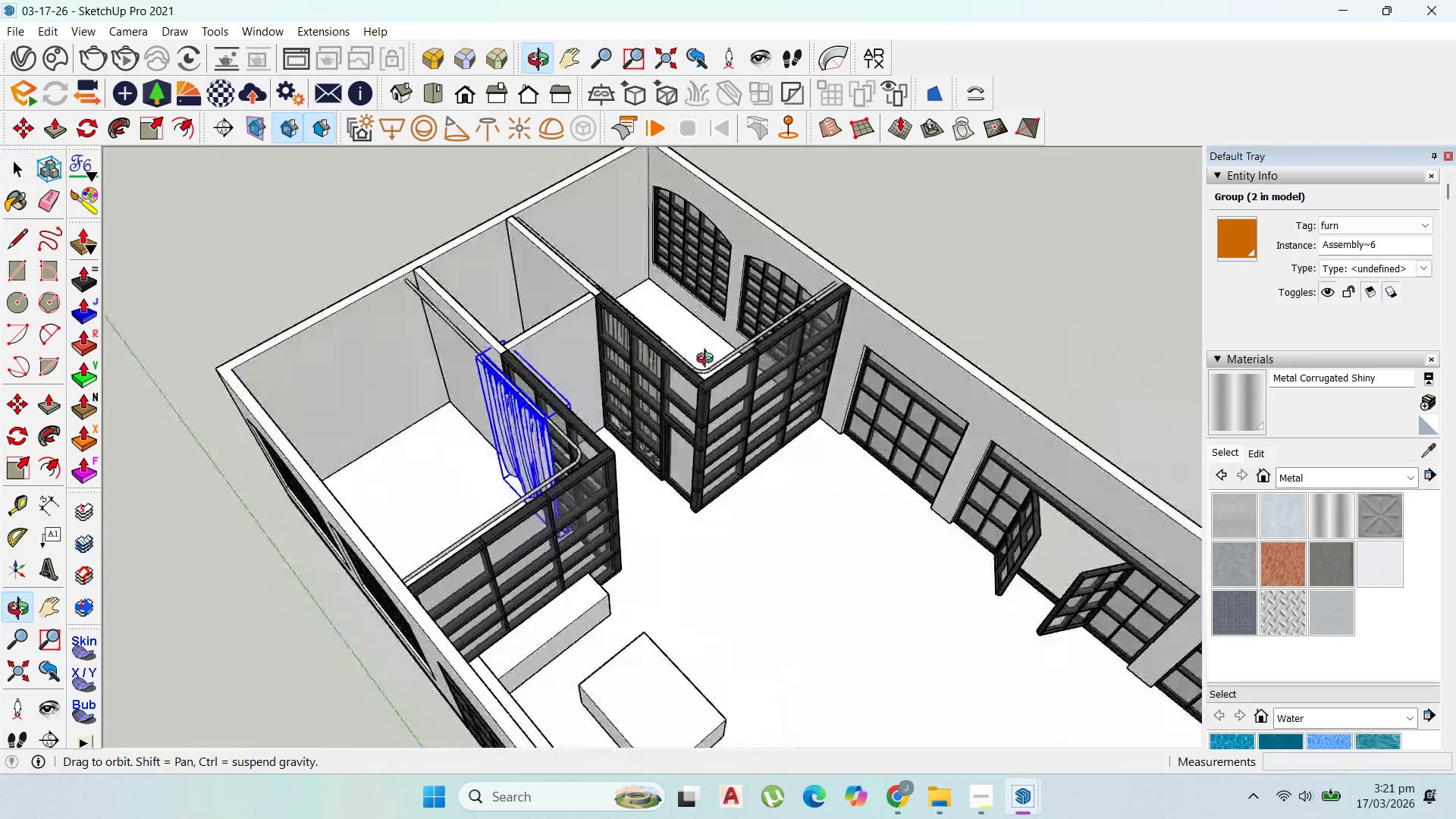 
scroll: coordinate [655, 337], scroll_direction: up, amount: 6.0
 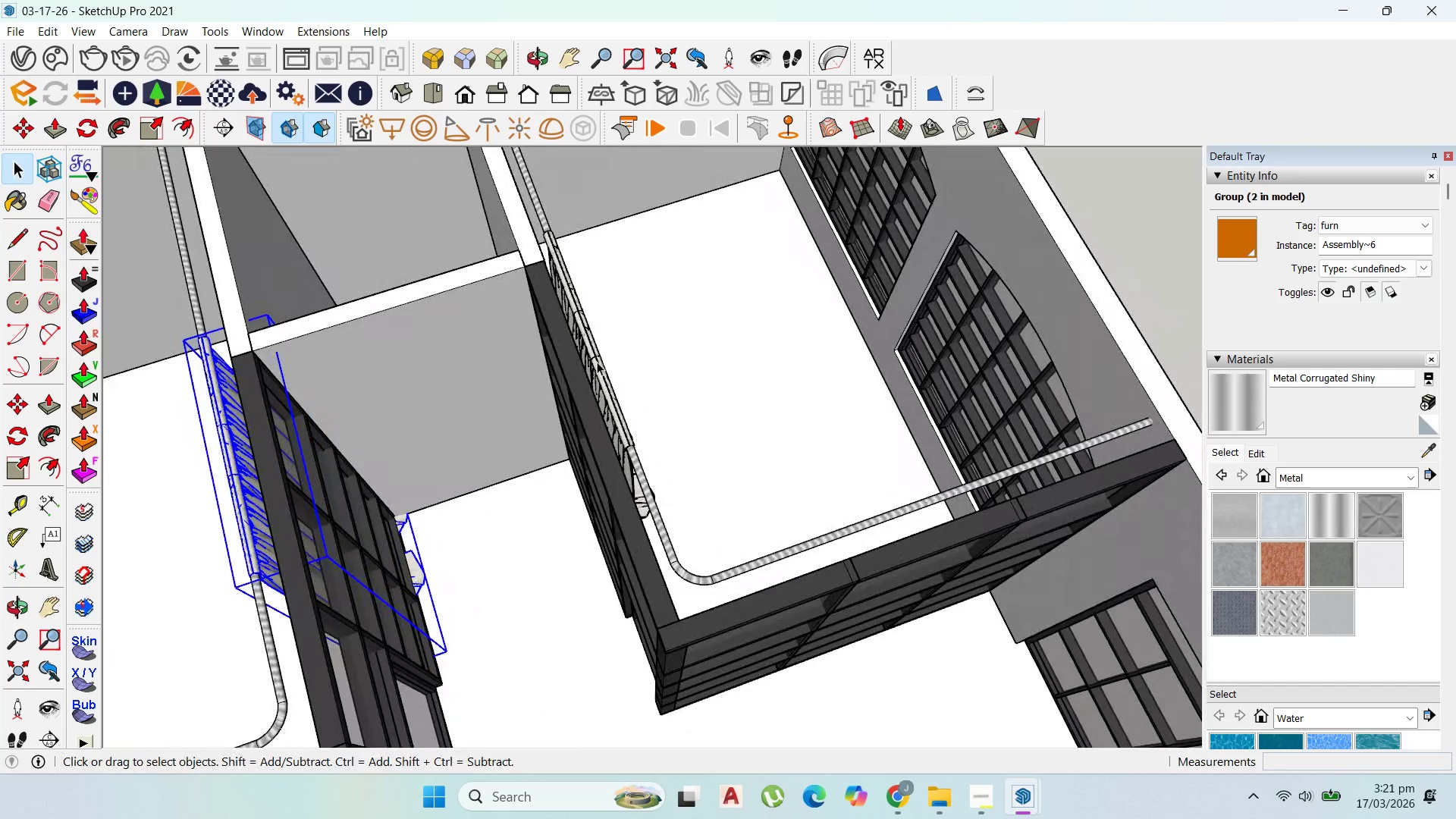 
left_click([597, 362])
 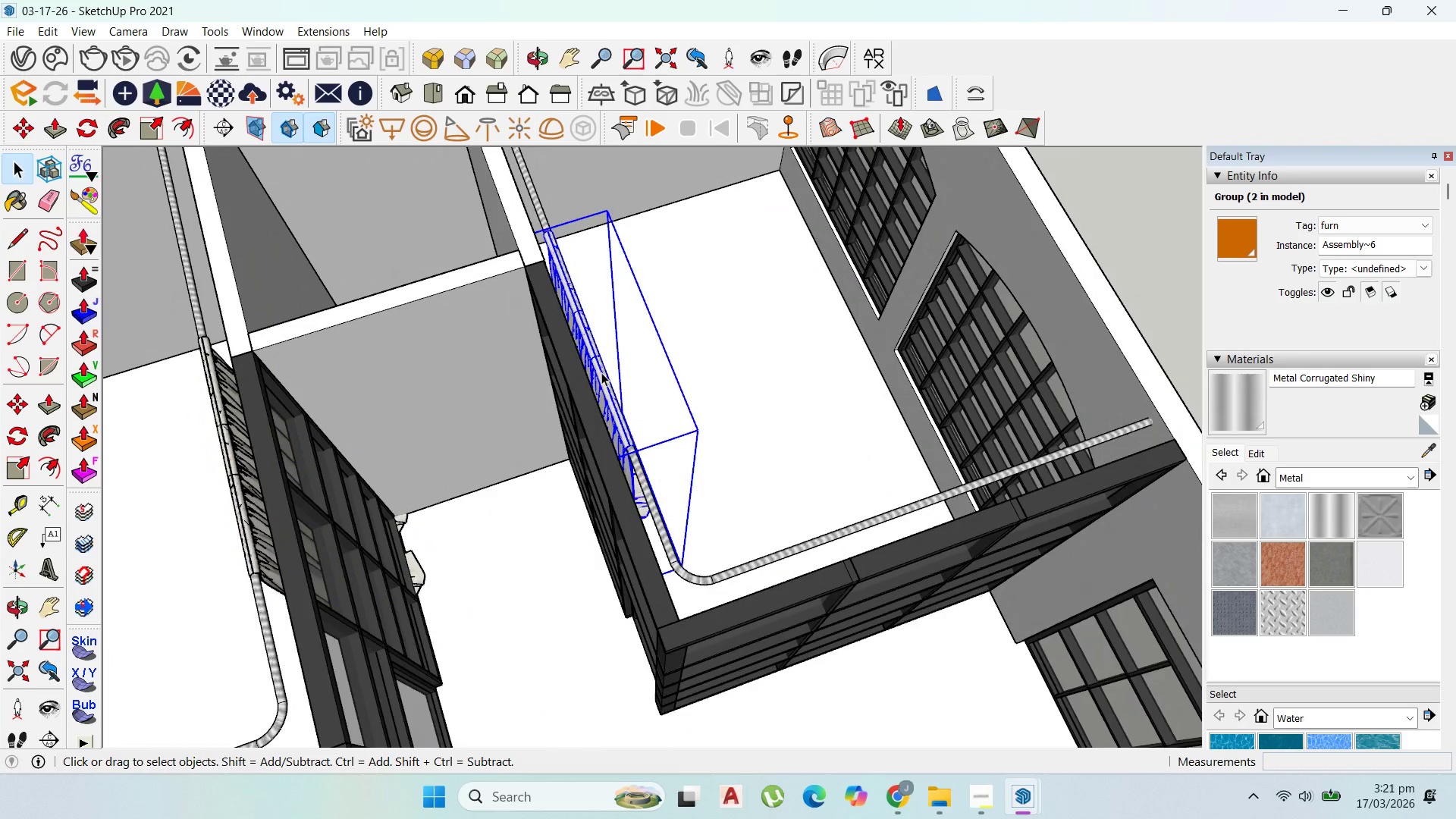 
scroll: coordinate [601, 372], scroll_direction: up, amount: 1.0
 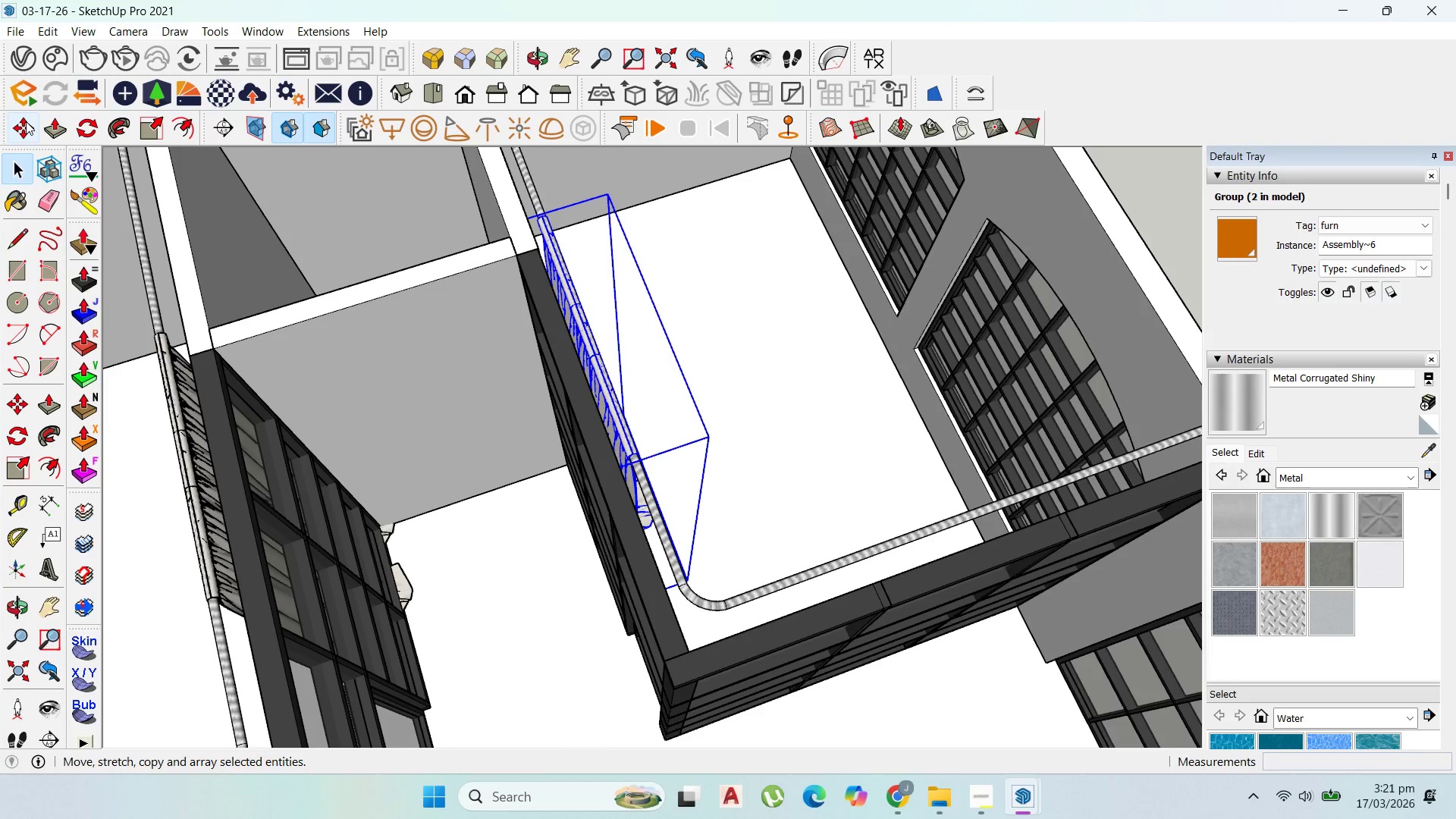 
left_click_drag(start_coordinate=[26, 124], to_coordinate=[48, 133])
 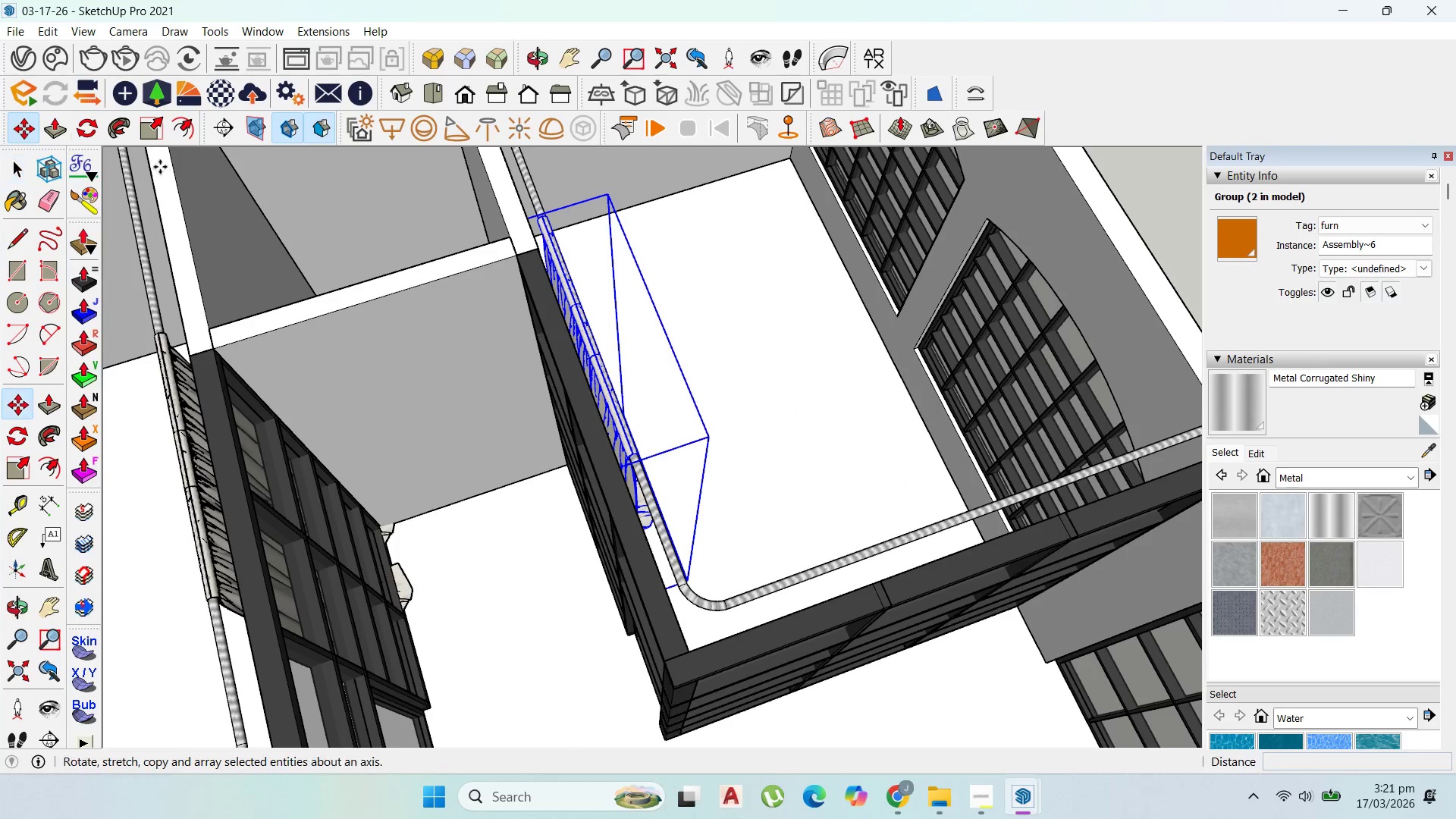 
left_click([650, 382])
 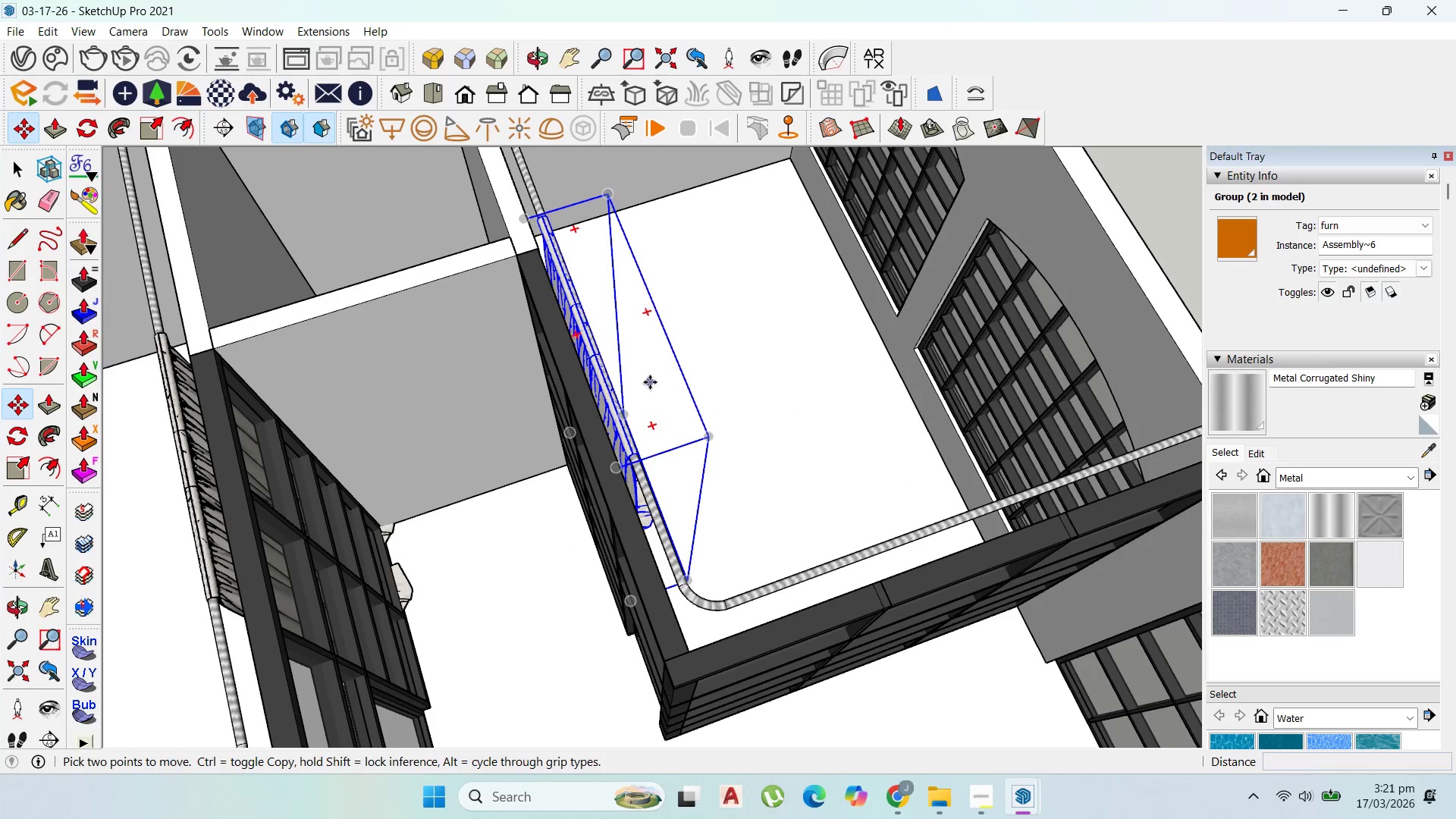 
key(Control+ControlLeft)
 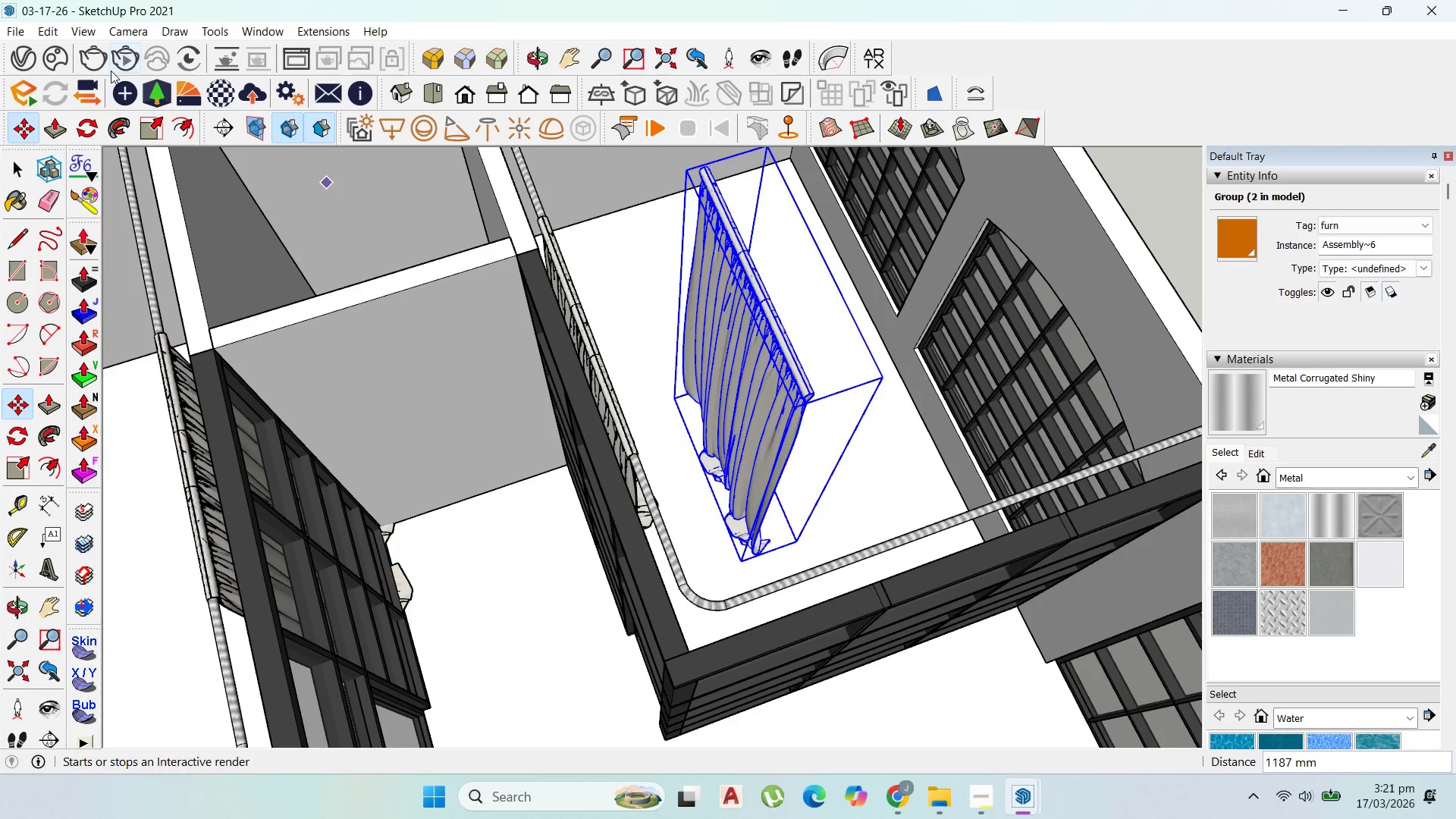 
left_click([93, 124])
 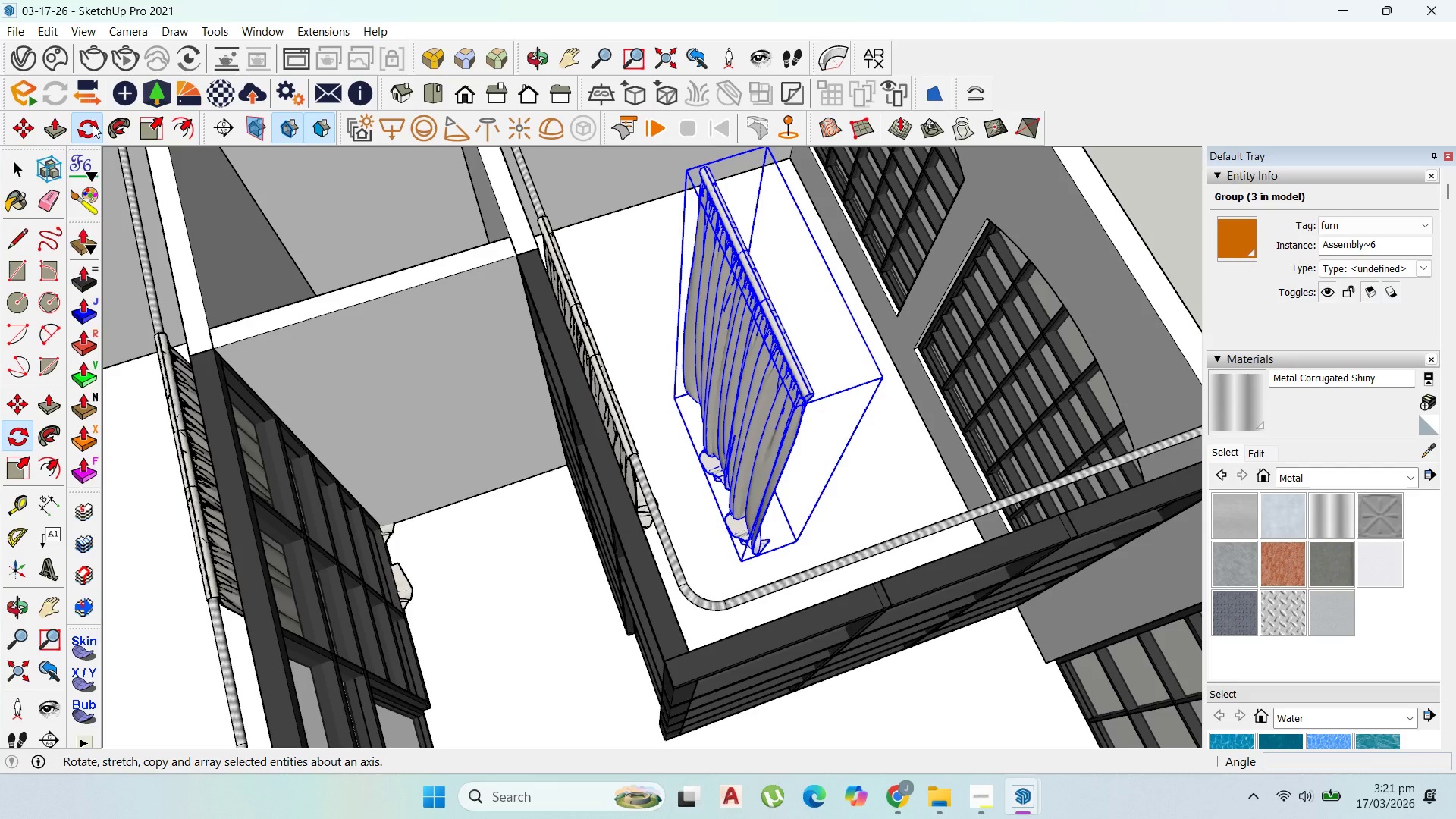 
wait(7.16)
 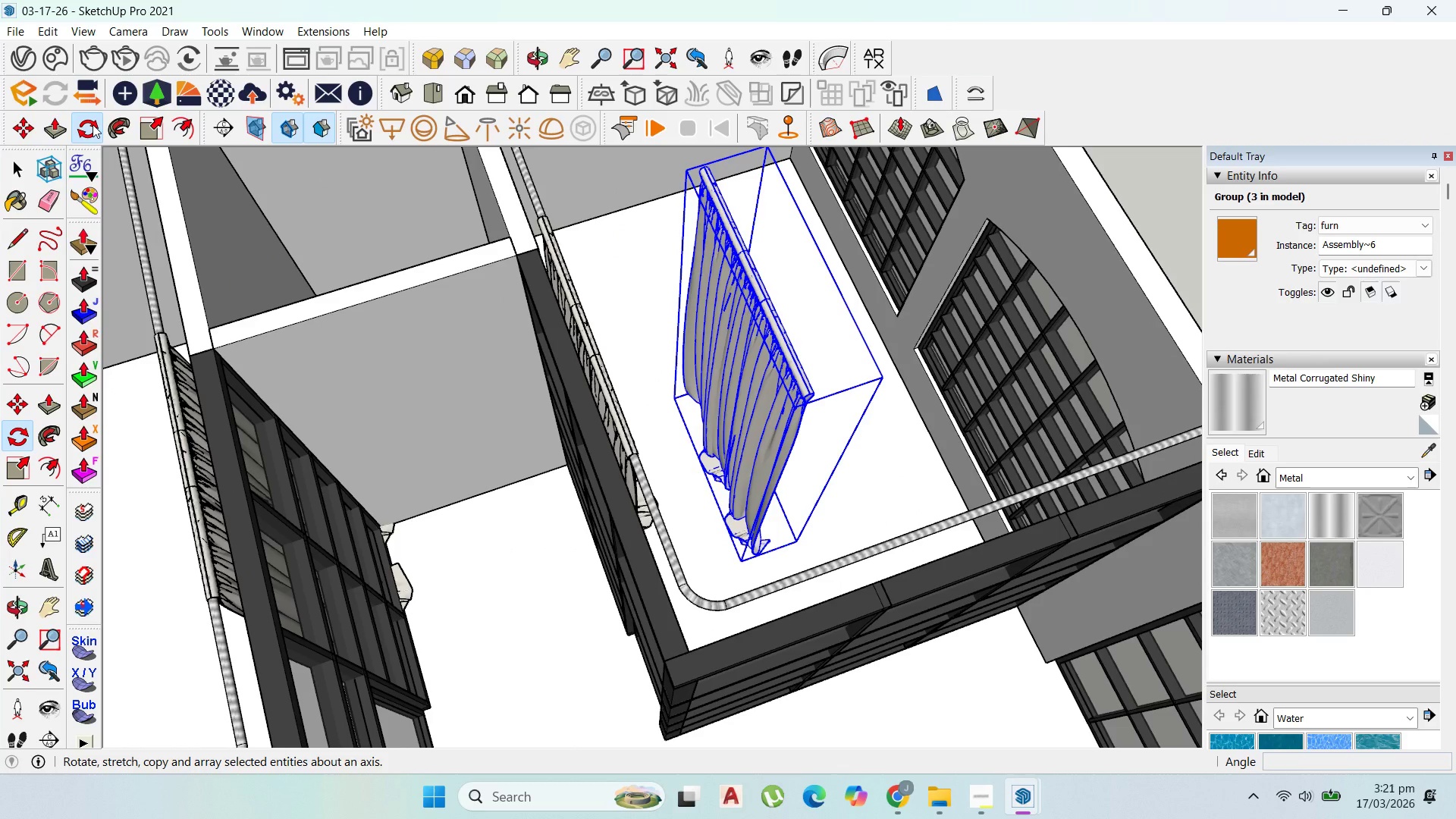 
scroll: coordinate [728, 413], scroll_direction: up, amount: 1.0
 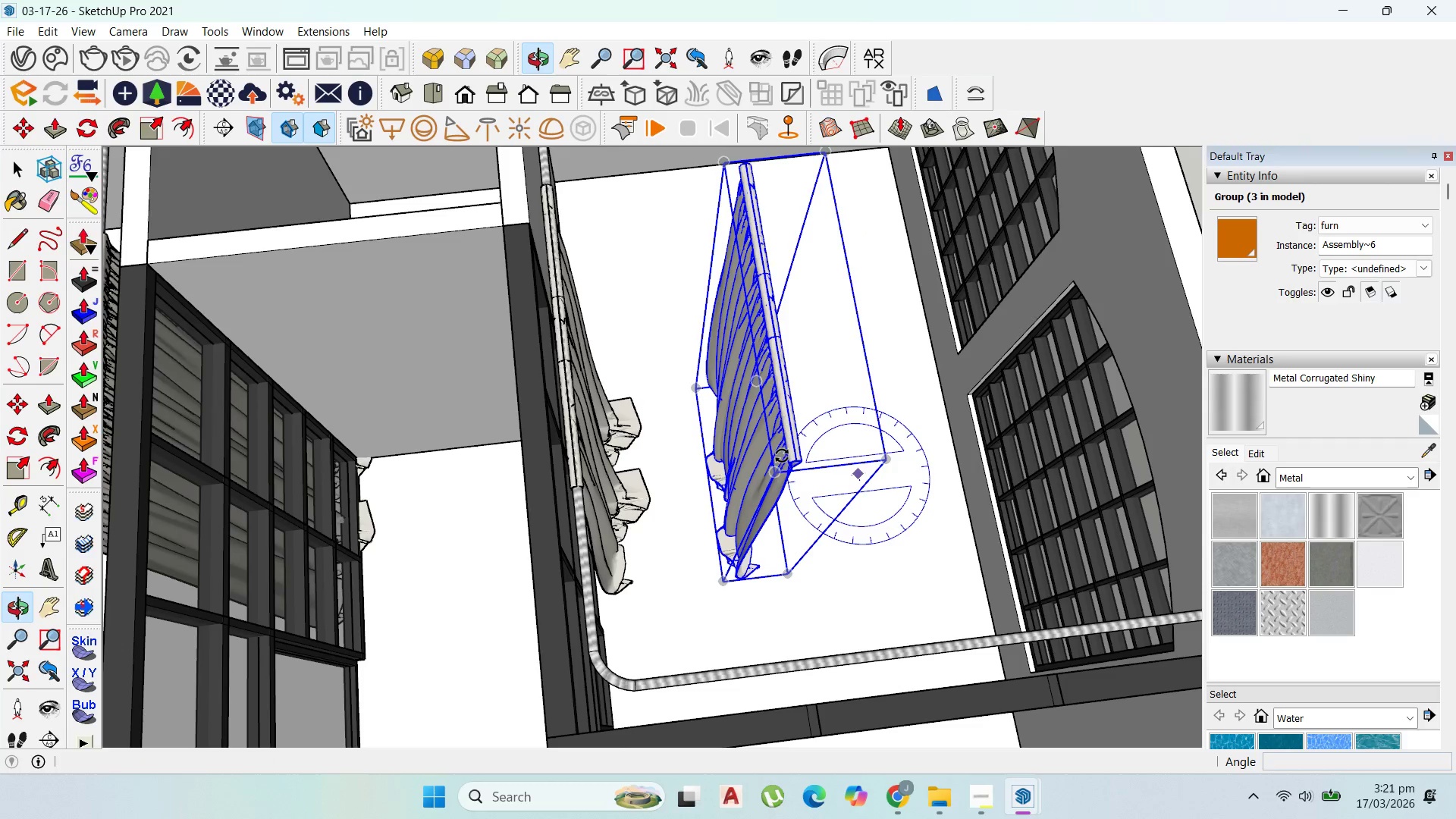 
scroll: coordinate [870, 384], scroll_direction: down, amount: 2.0
 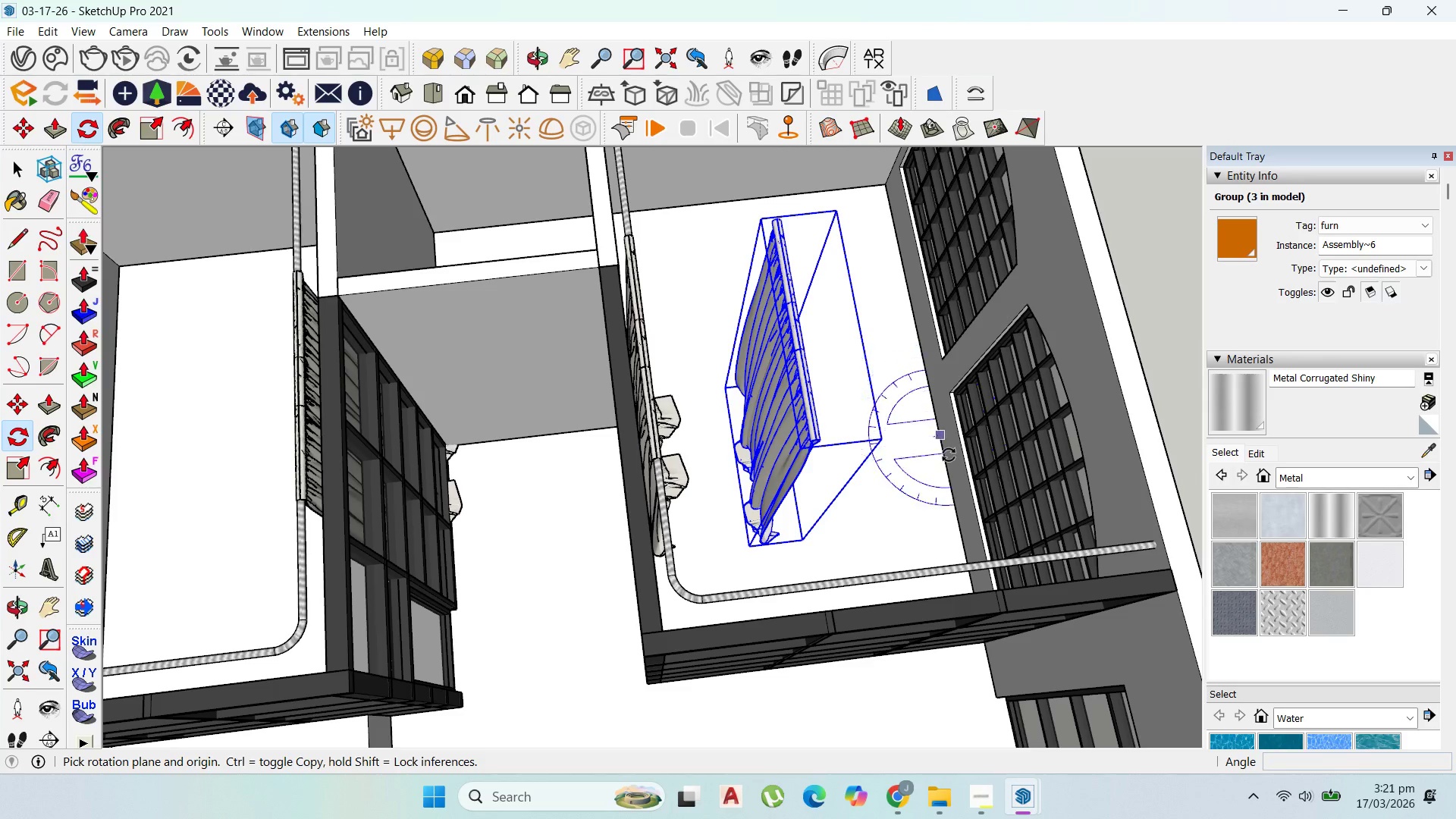 
scroll: coordinate [817, 430], scroll_direction: up, amount: 4.0
 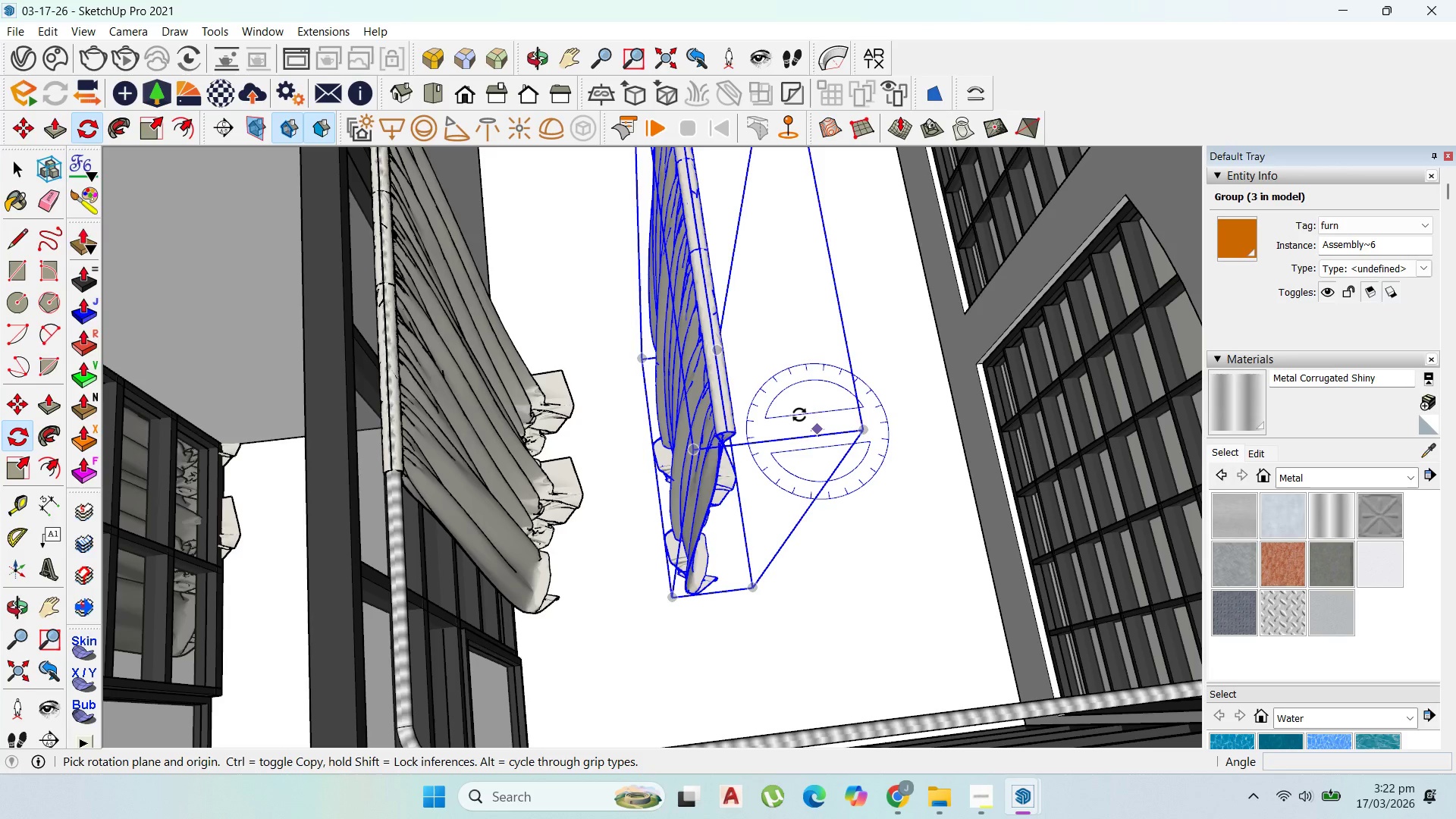 
left_click([799, 414])
 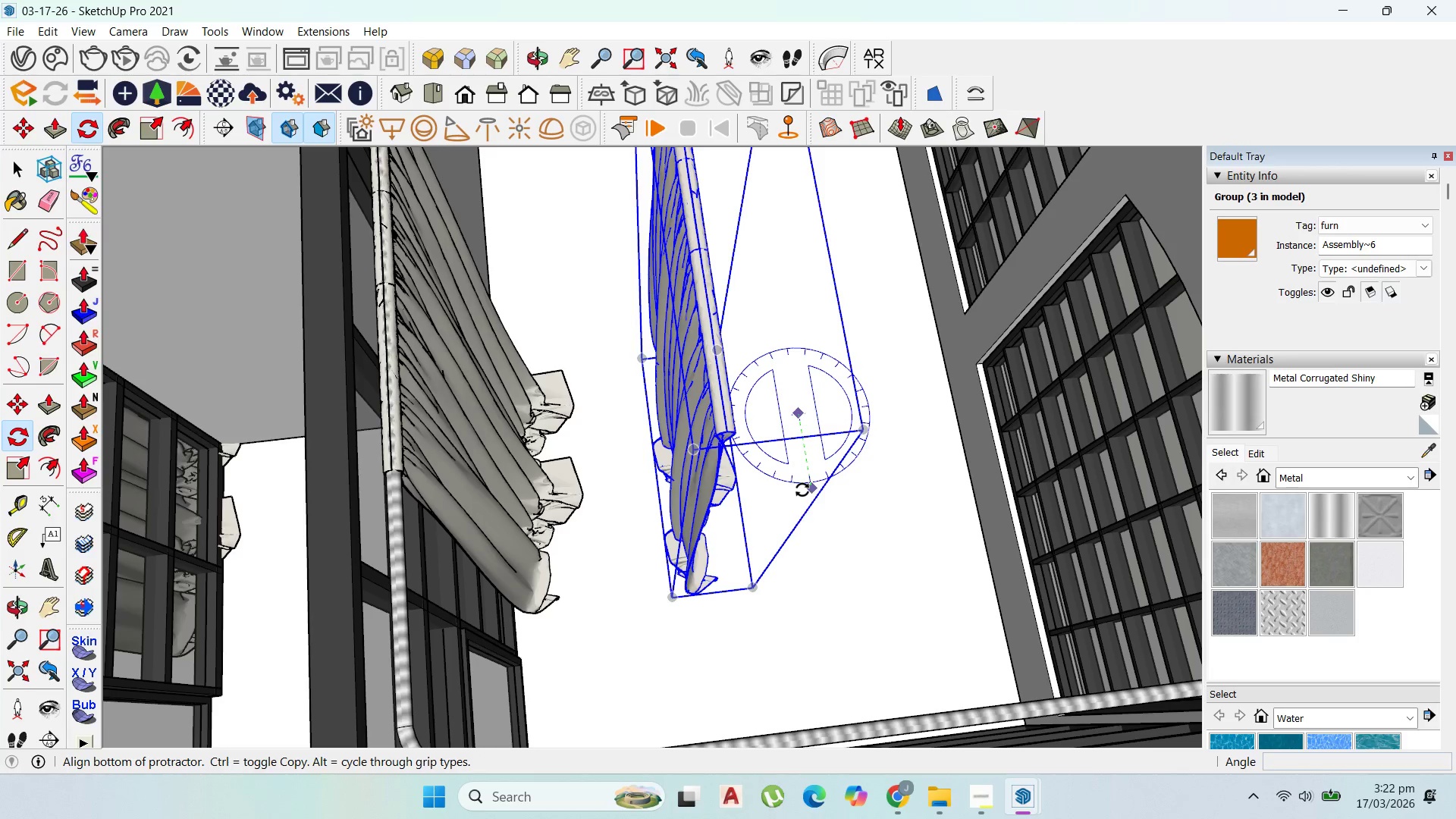 
left_click([802, 490])
 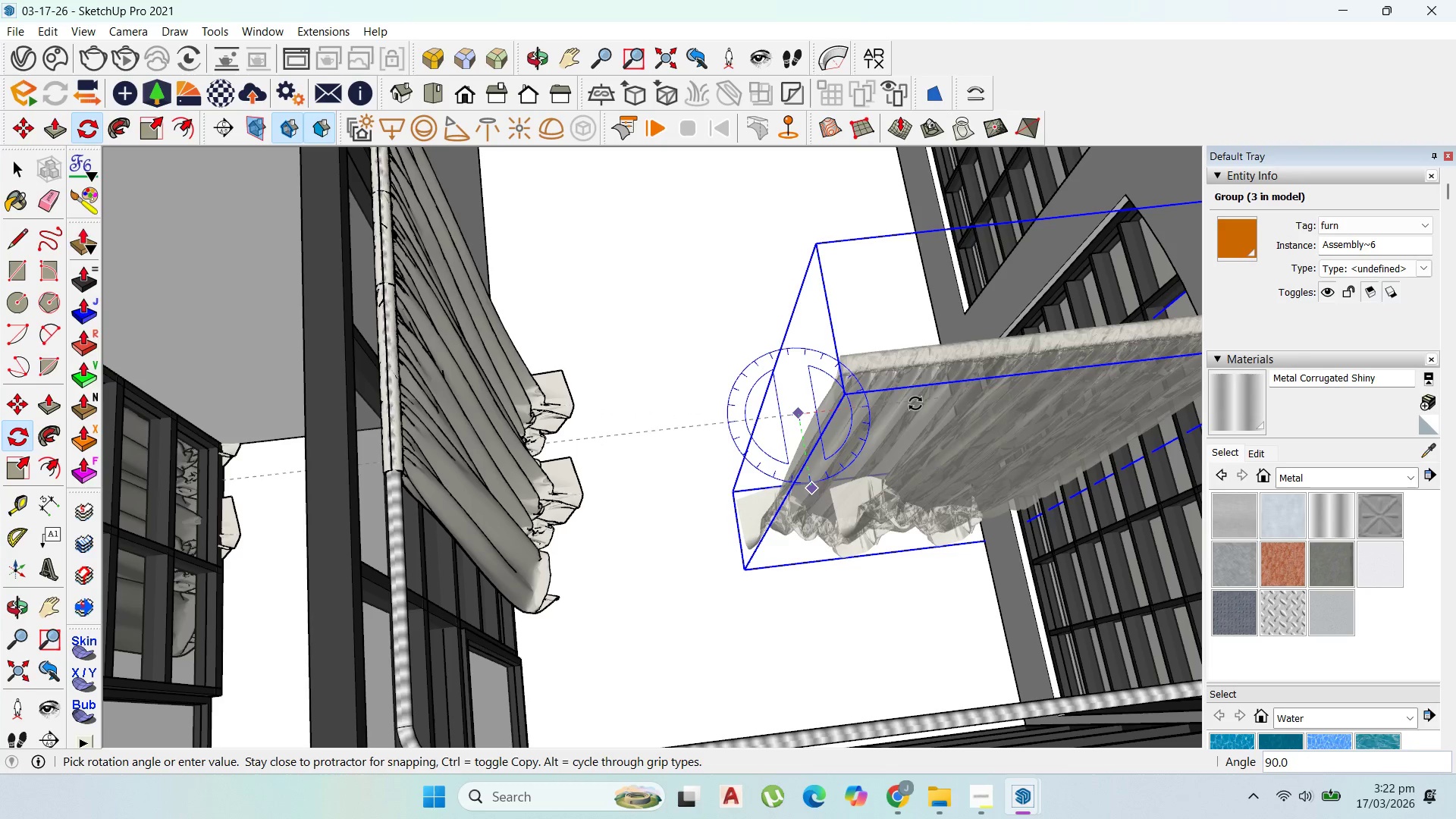 
left_click([915, 403])
 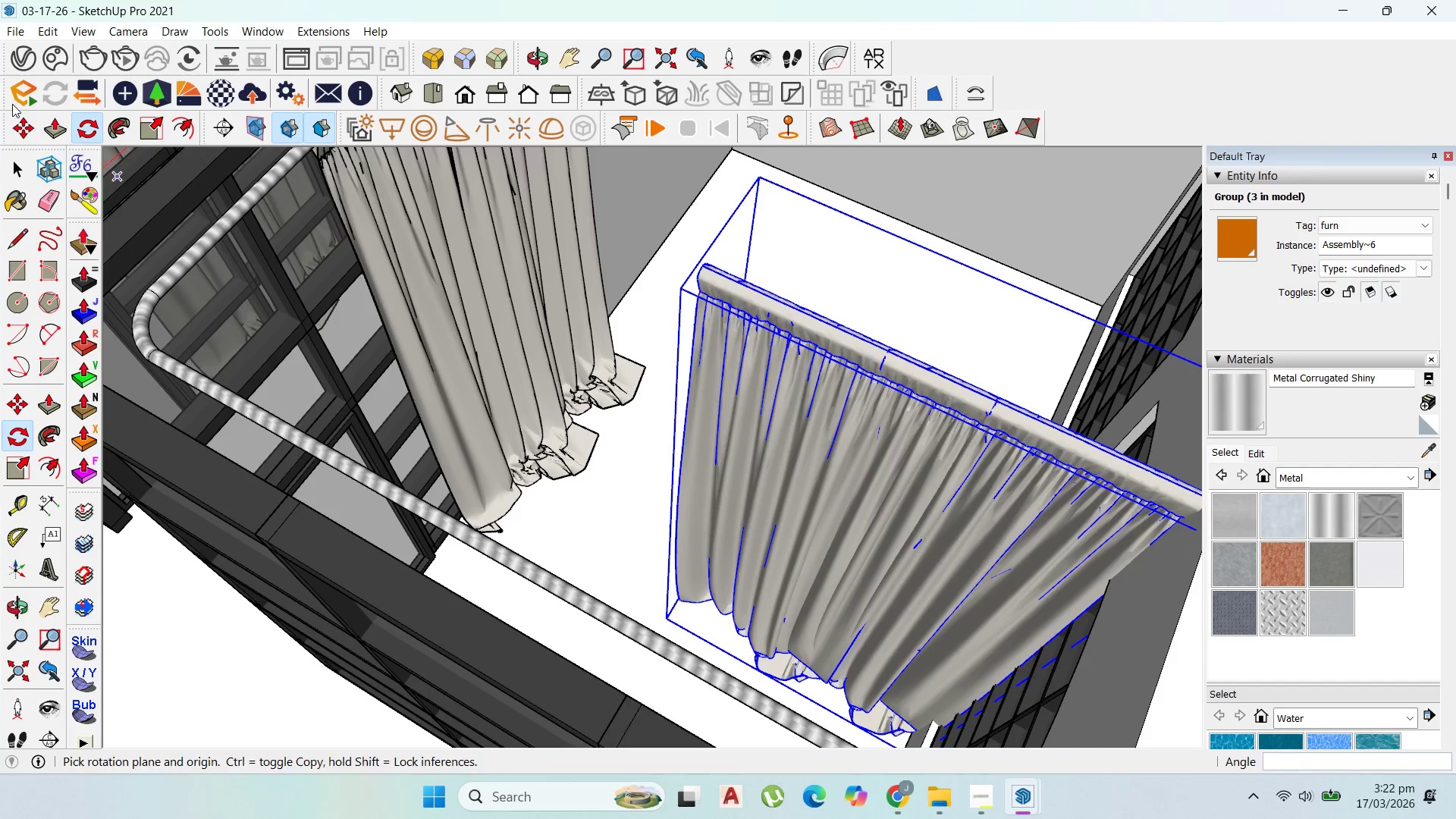 
left_click_drag(start_coordinate=[23, 127], to_coordinate=[29, 127])
 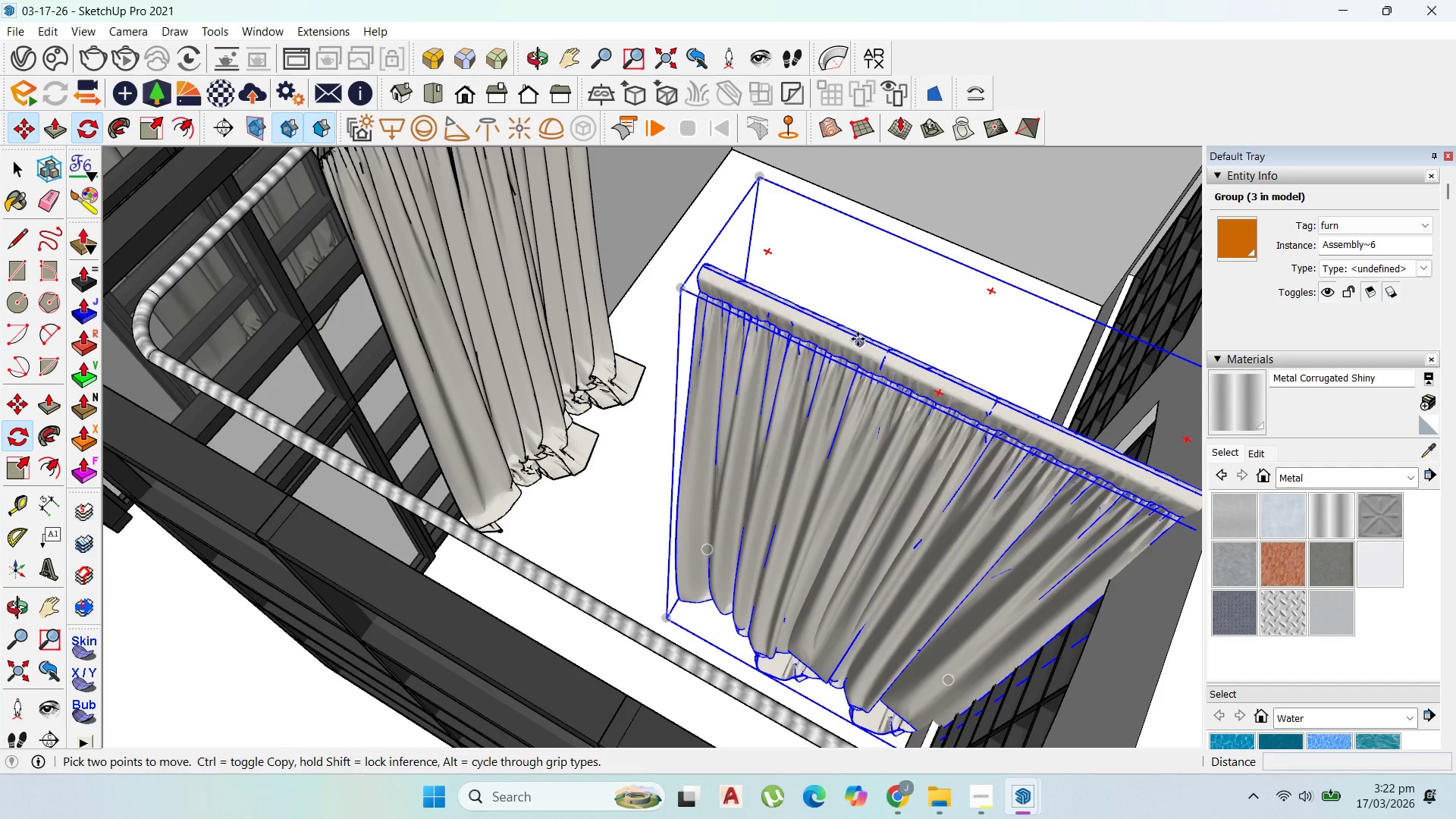 
left_click([858, 339])
 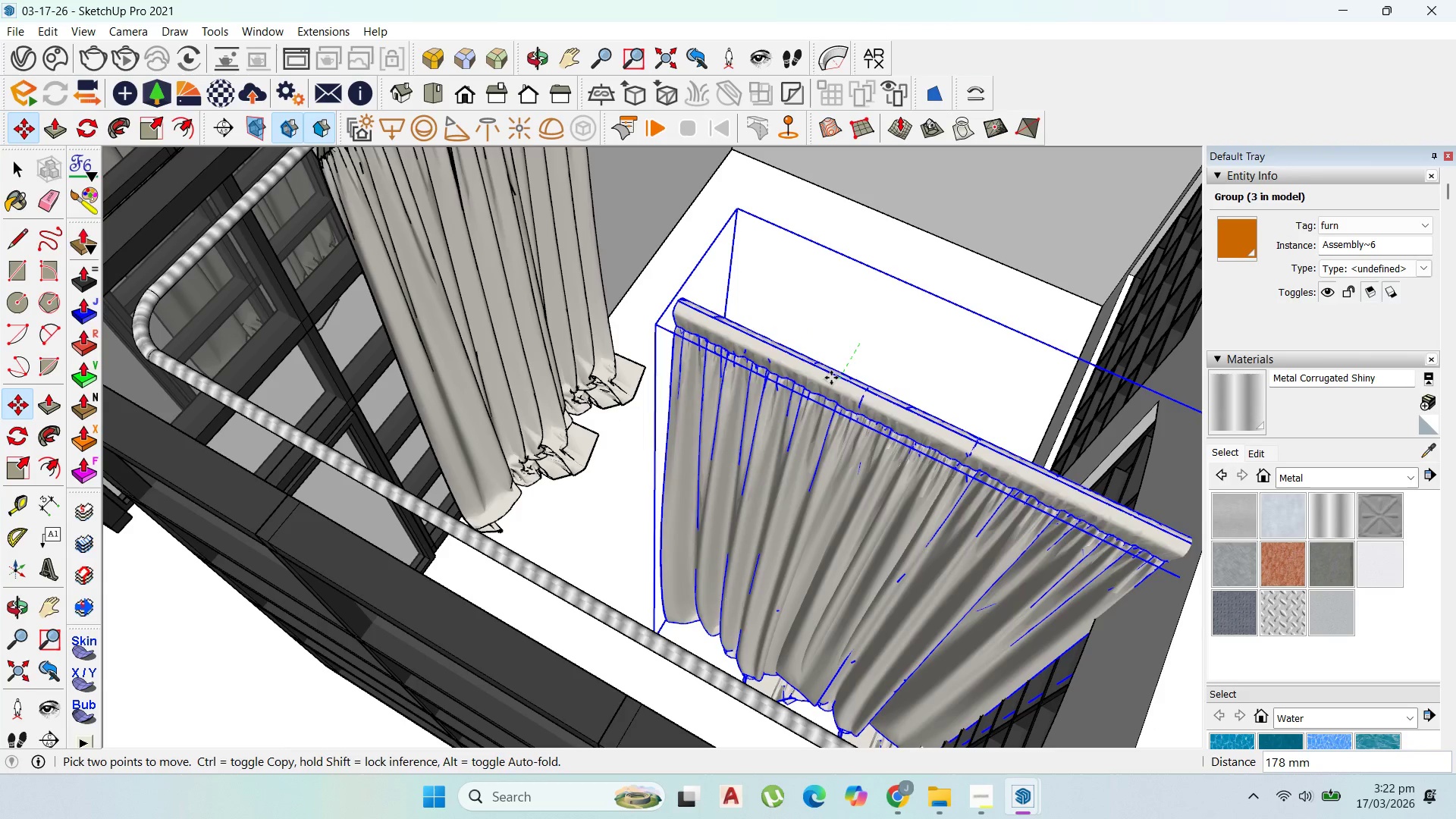 
hold_key(key=ShiftLeft, duration=1.5)
scroll: coordinate [831, 376], scroll_direction: down, amount: 2.0
 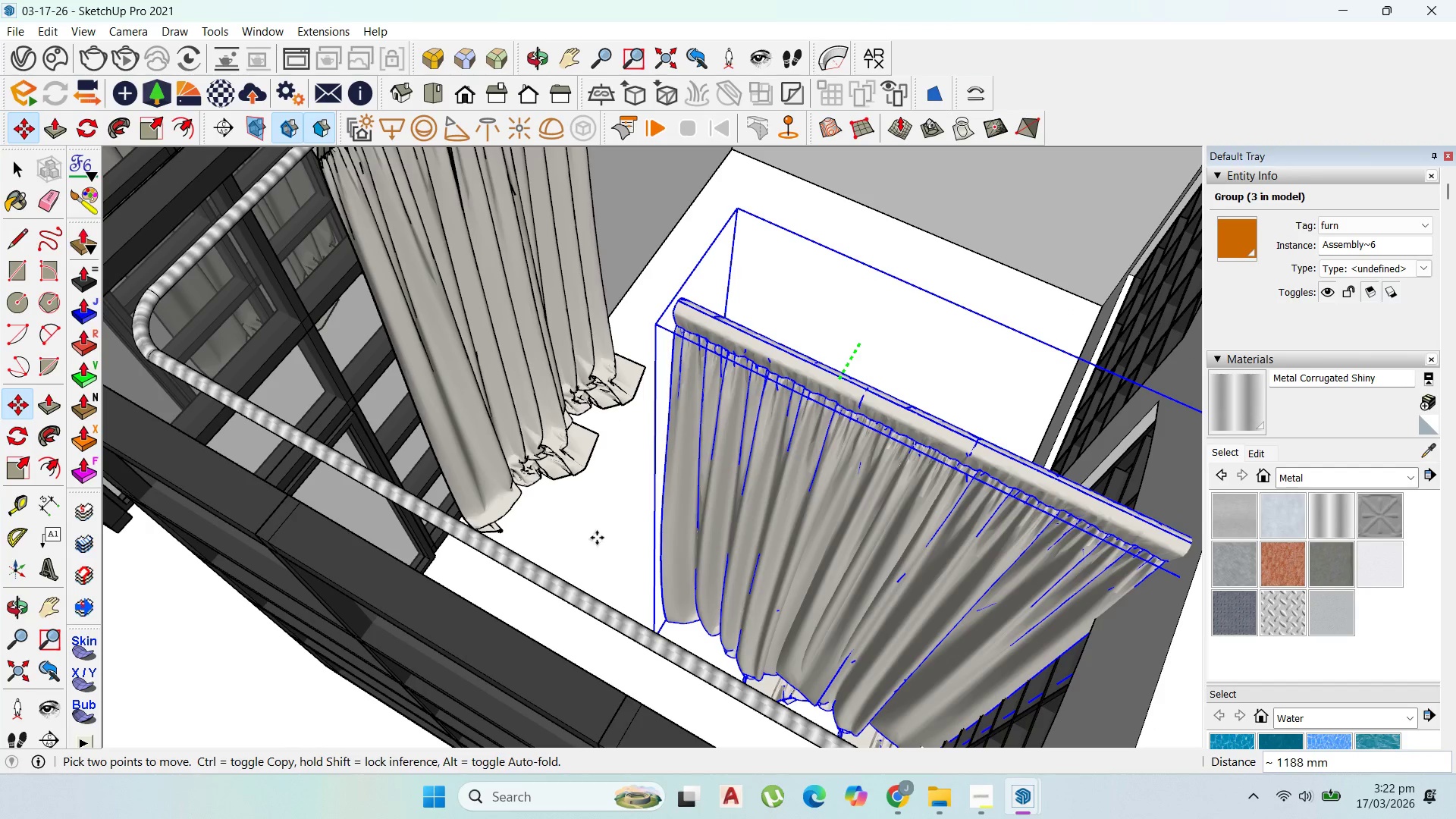 
hold_key(key=ShiftLeft, duration=1.5)
 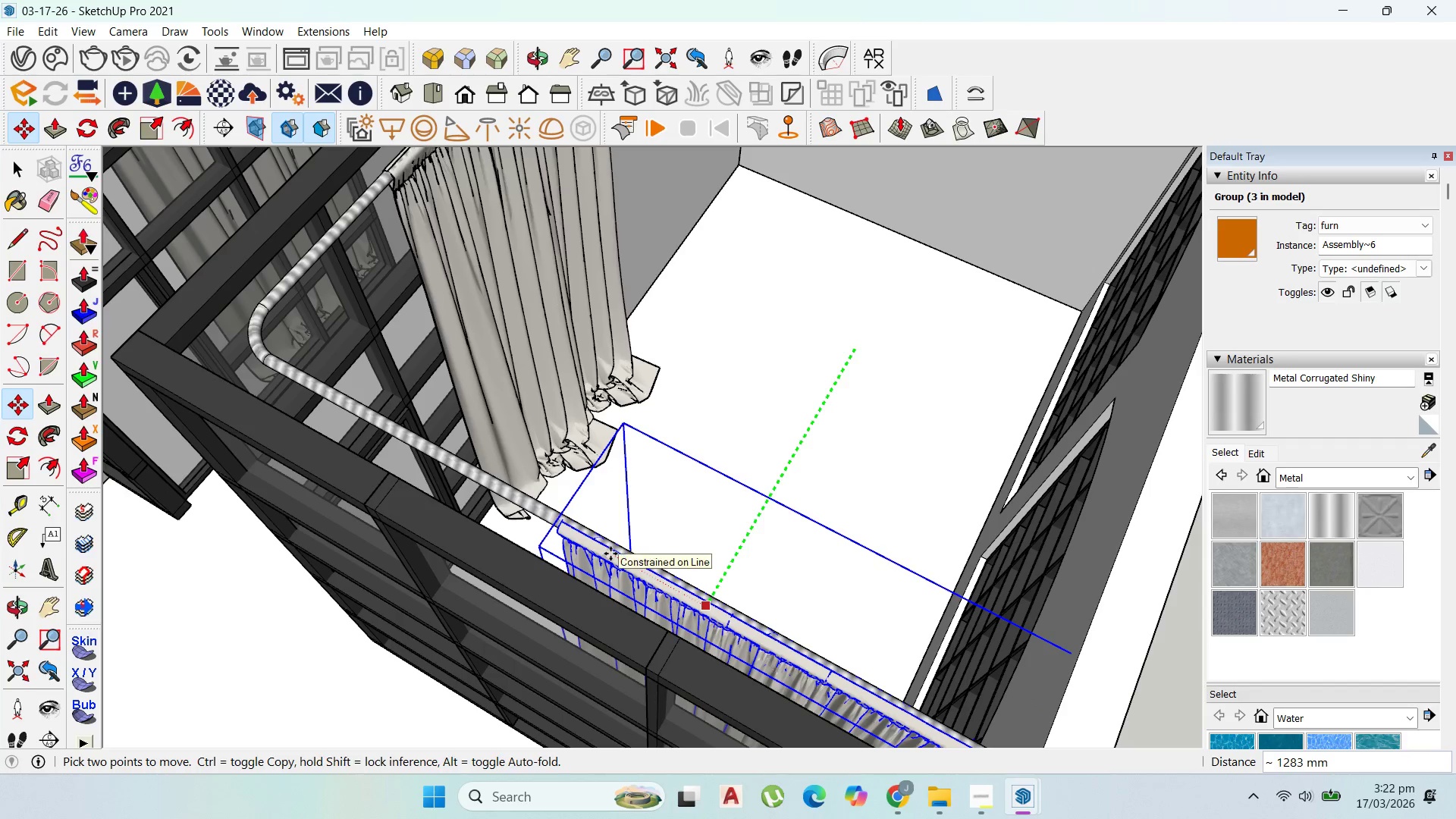 
hold_key(key=ShiftLeft, duration=1.53)
left_click([611, 553])
 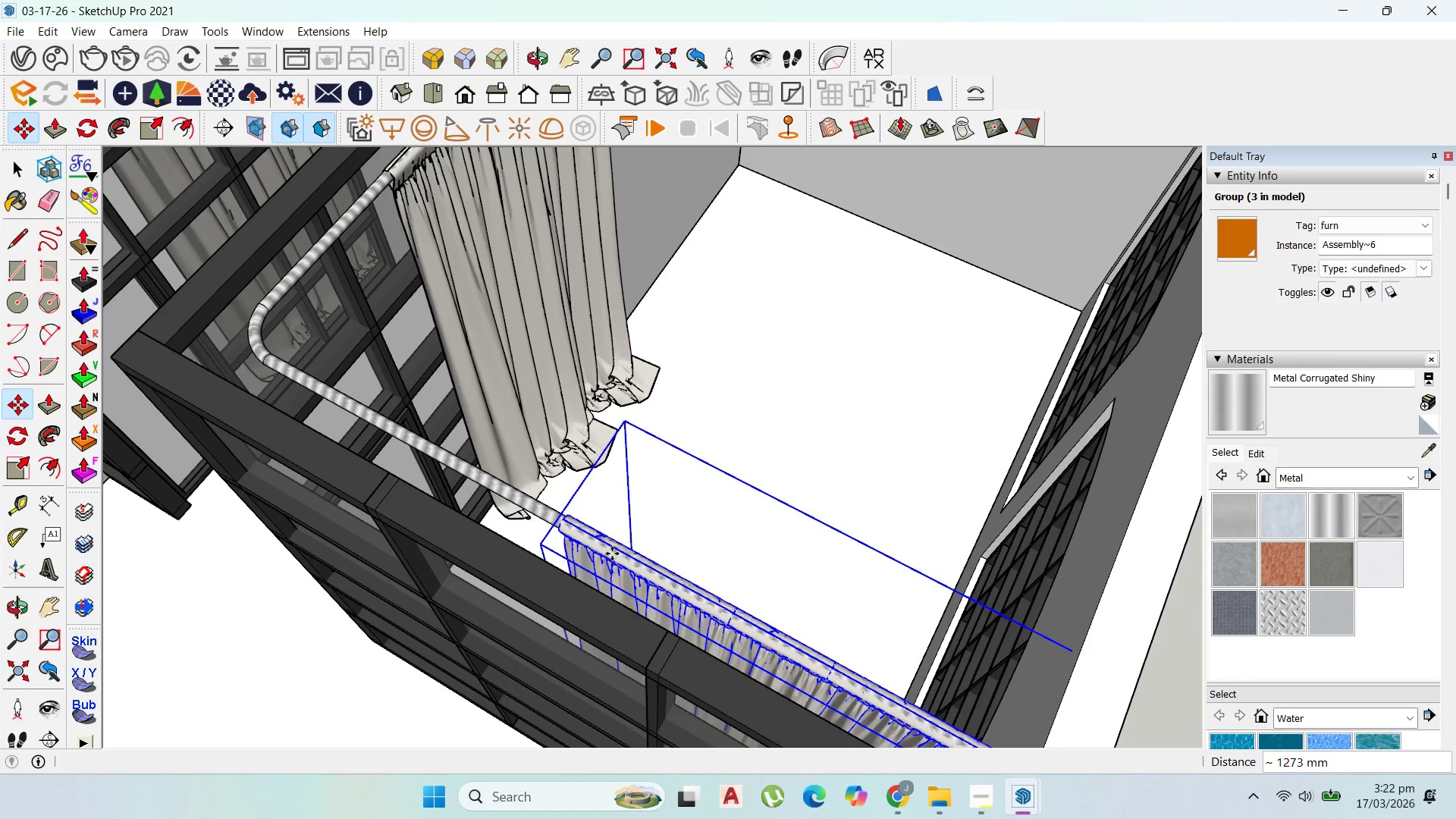 
key(Shift+ShiftLeft)
 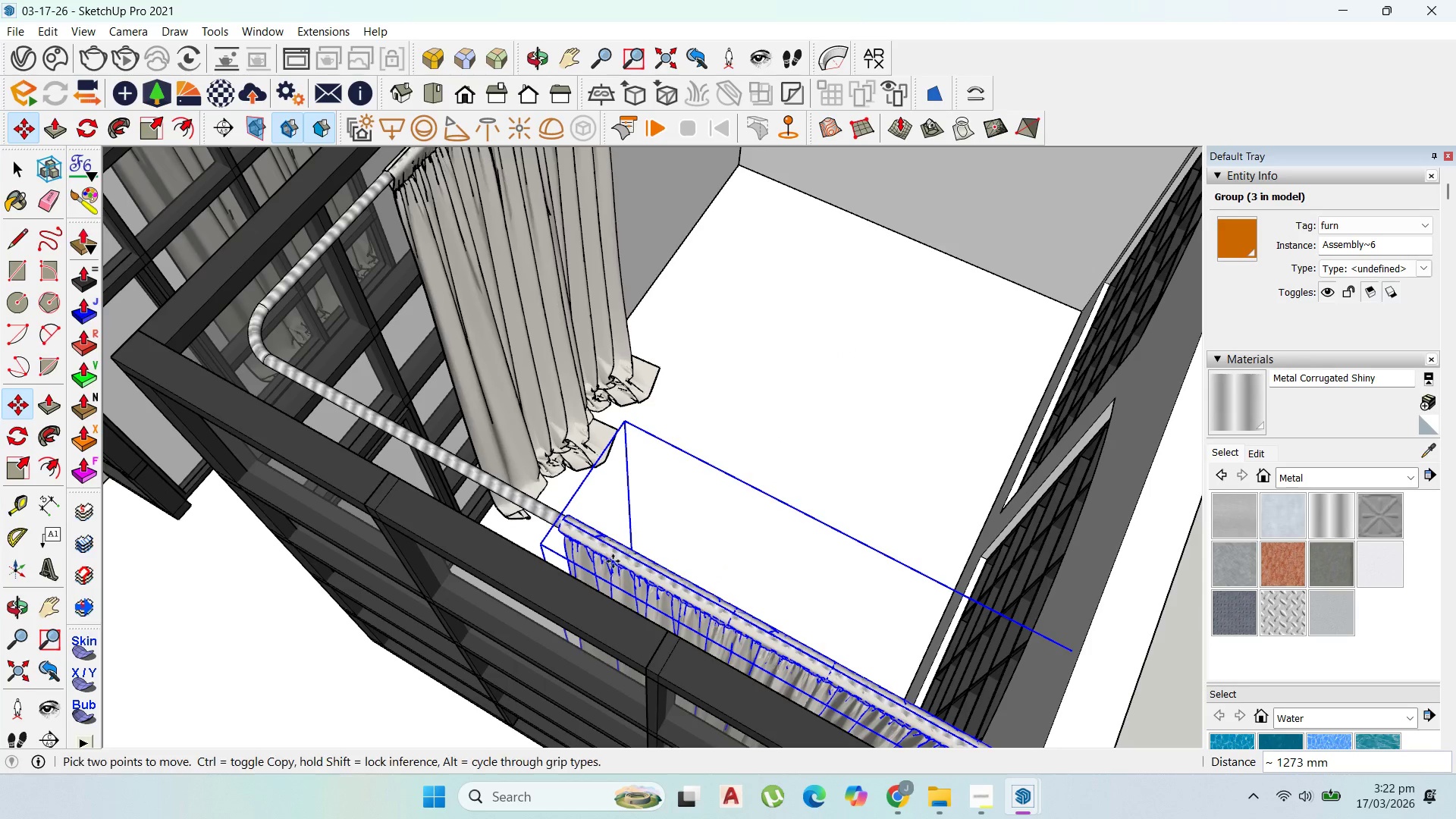 
key(Shift+ShiftLeft)
 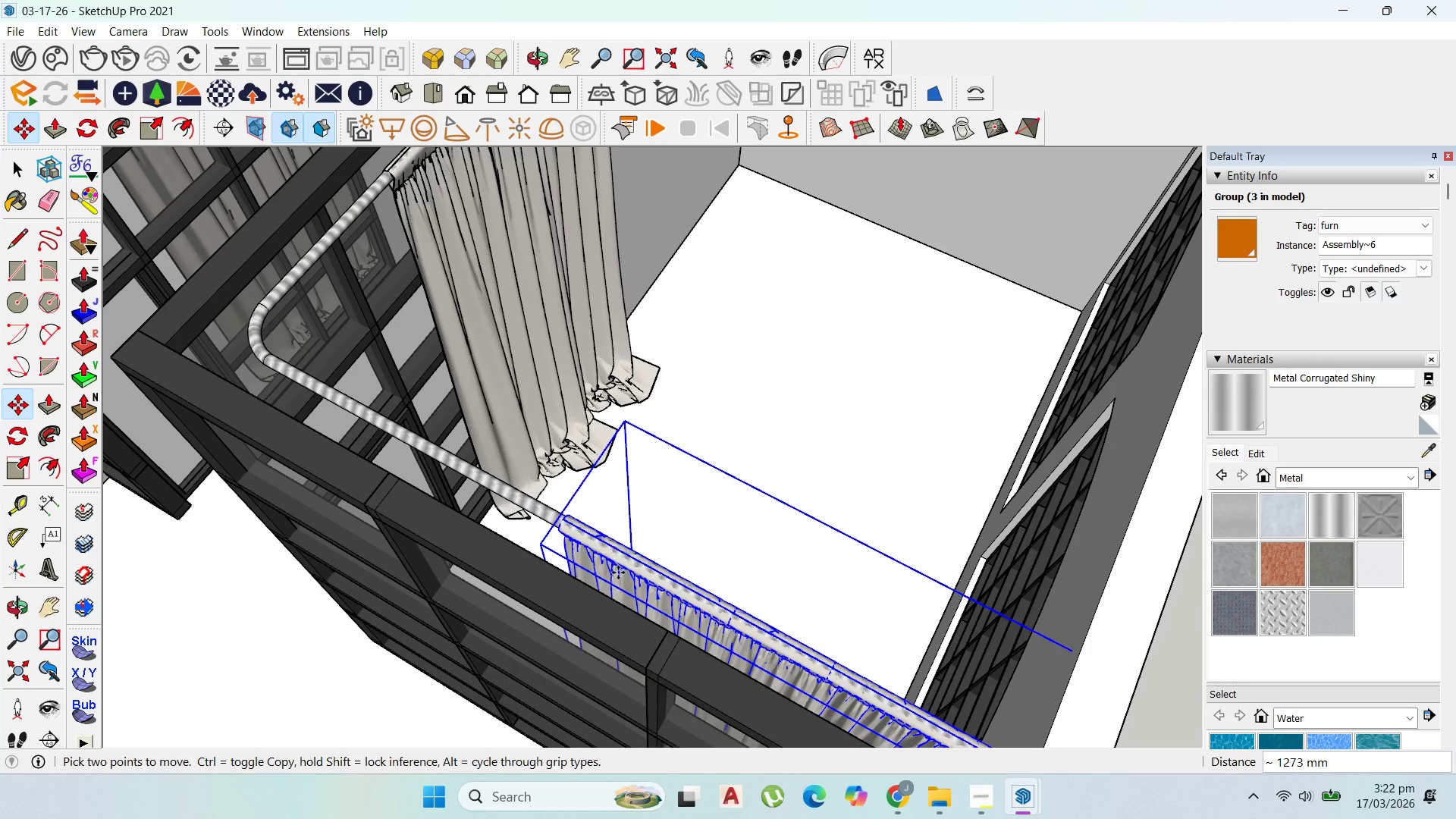 
key(Shift+ShiftLeft)
 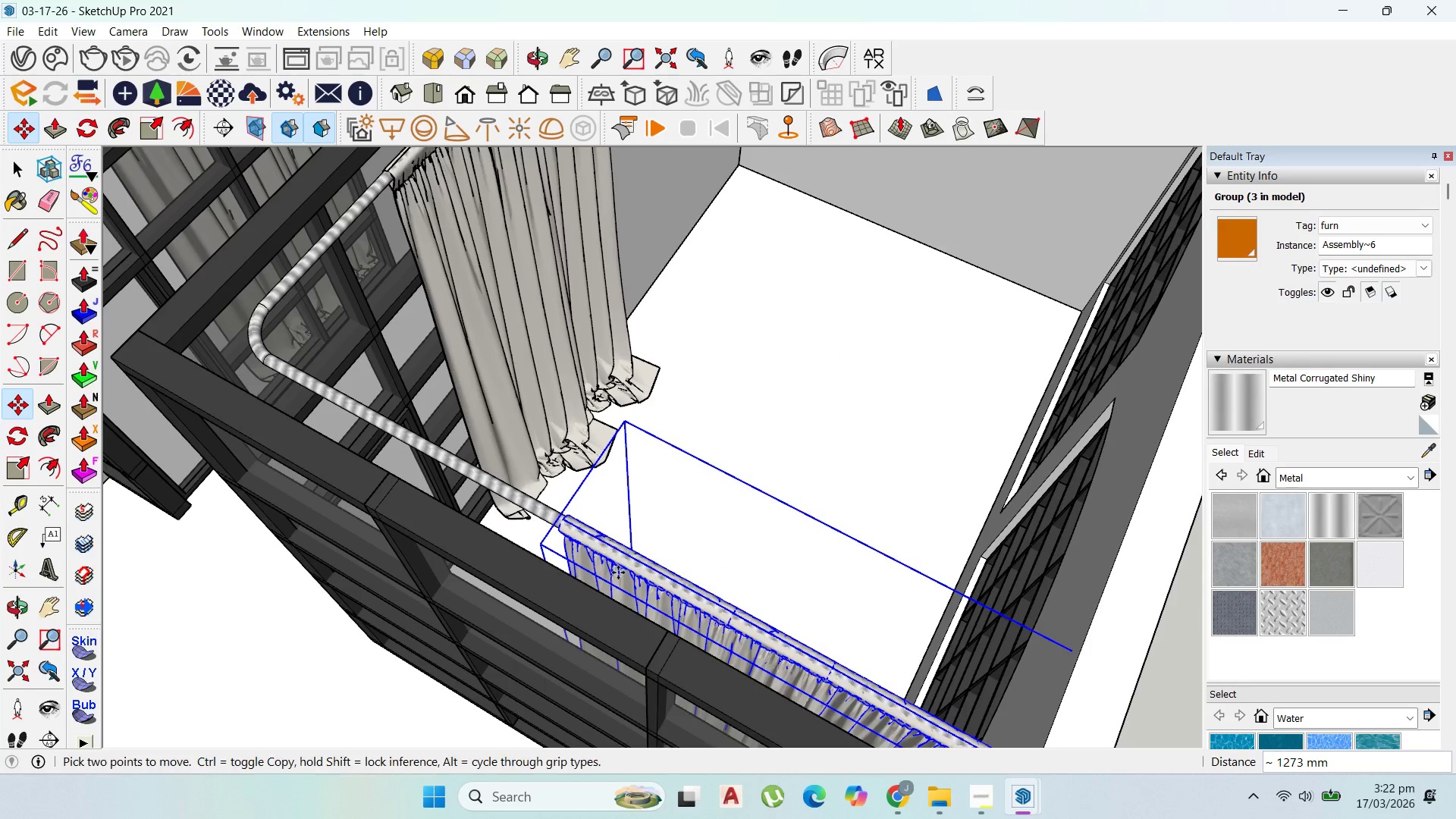 
key(Shift+ShiftLeft)
 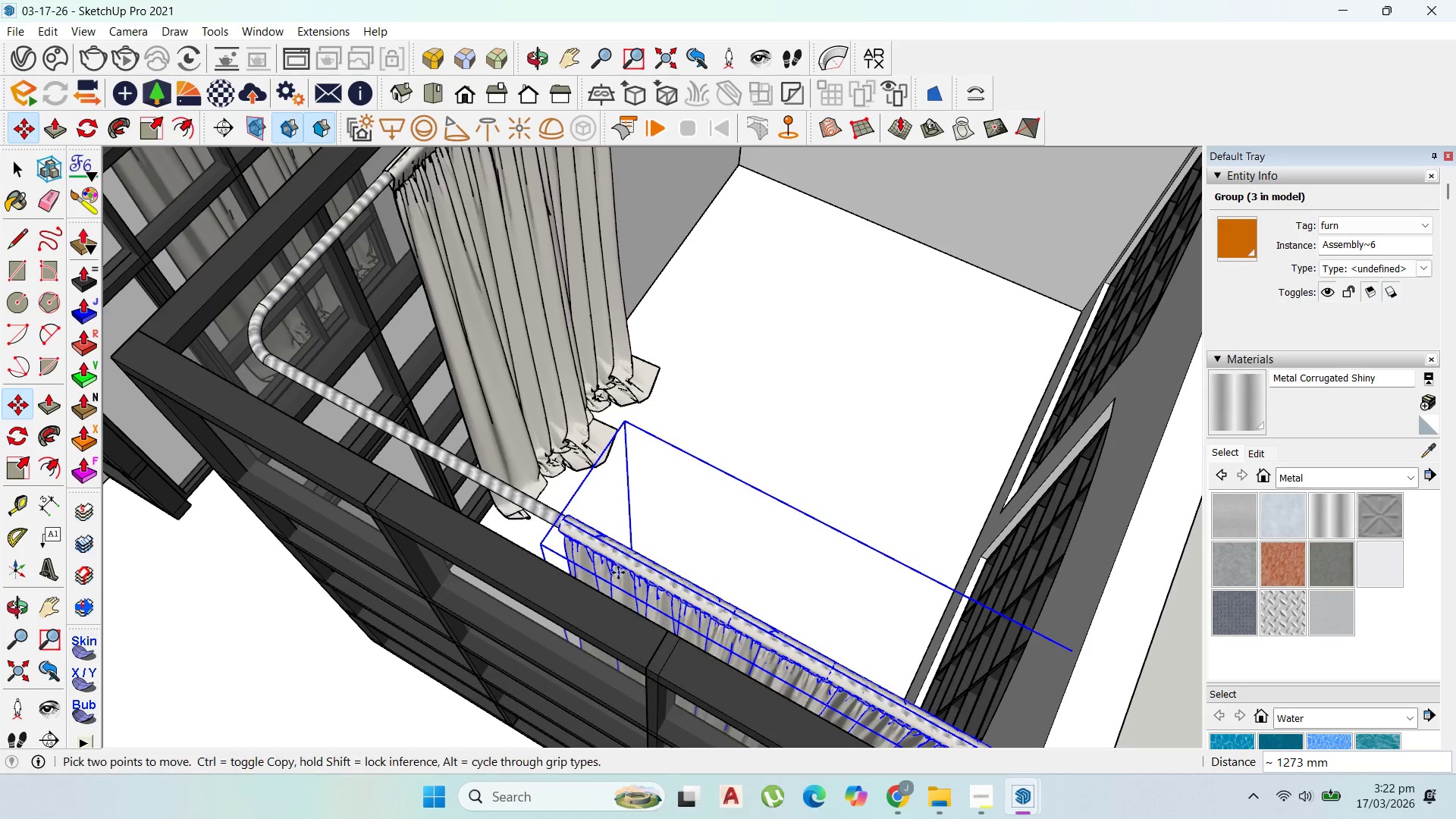 
key(Shift+ShiftLeft)
 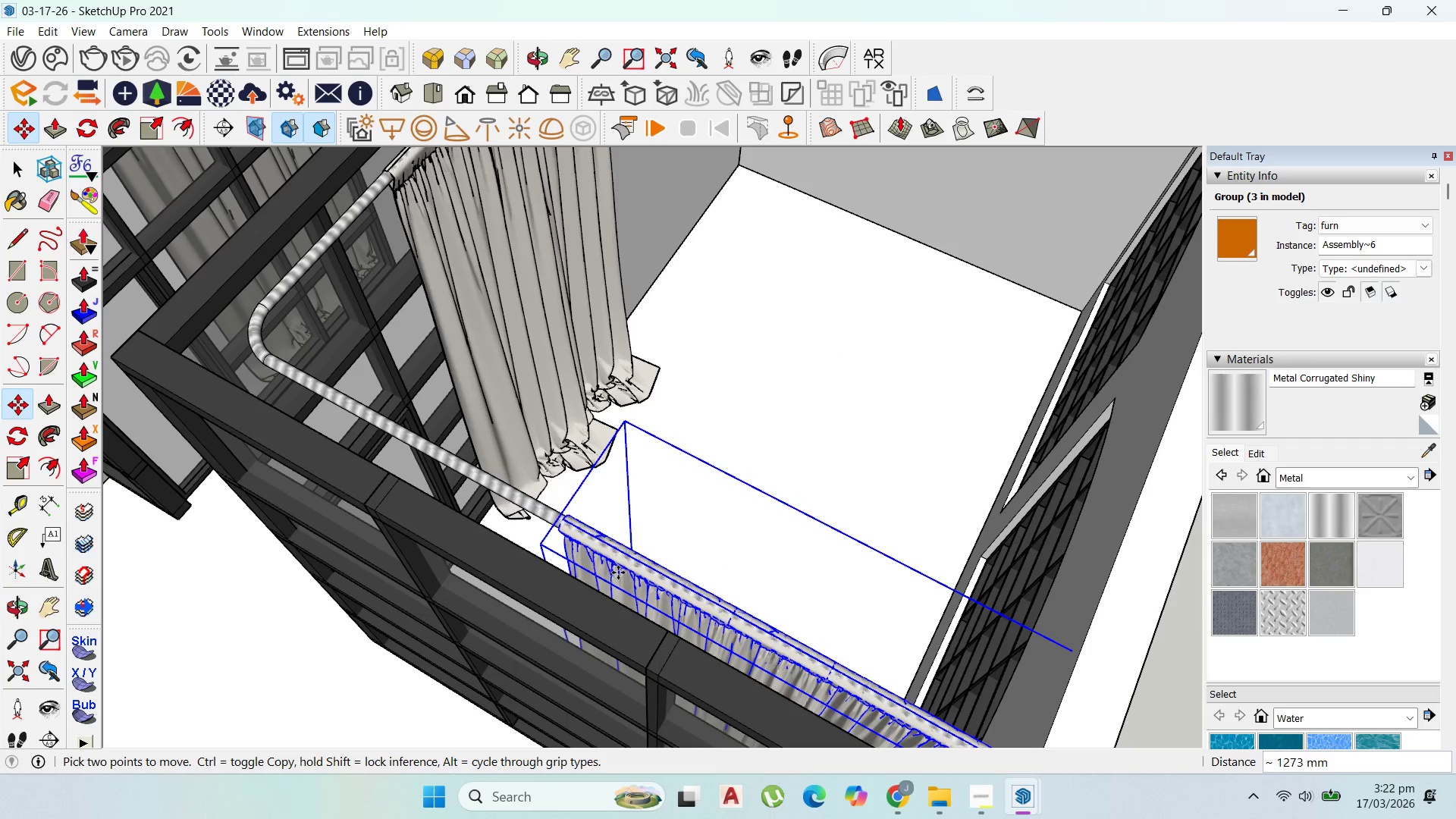 
key(Shift+ShiftLeft)
 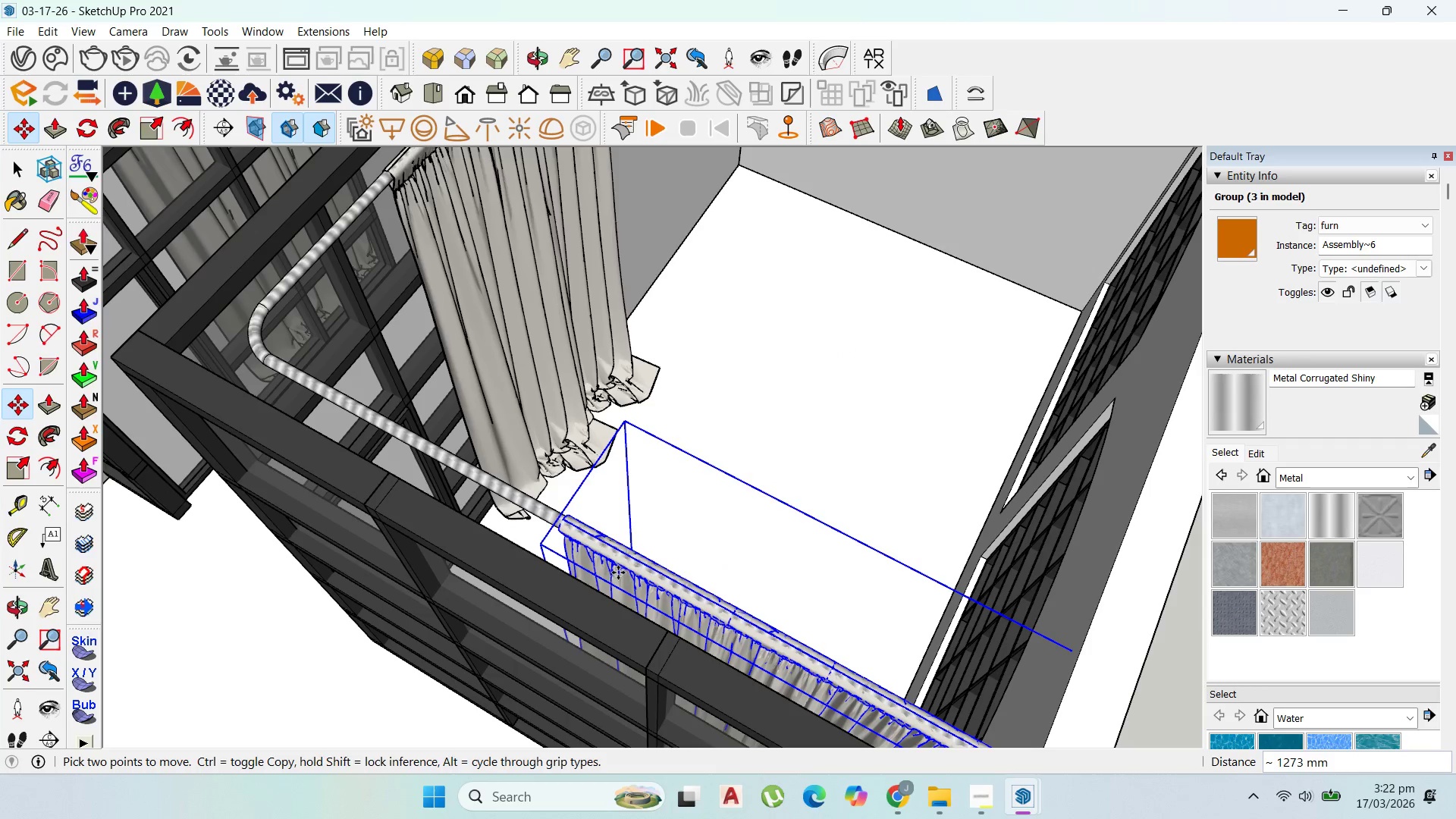 
key(Shift+ShiftLeft)
 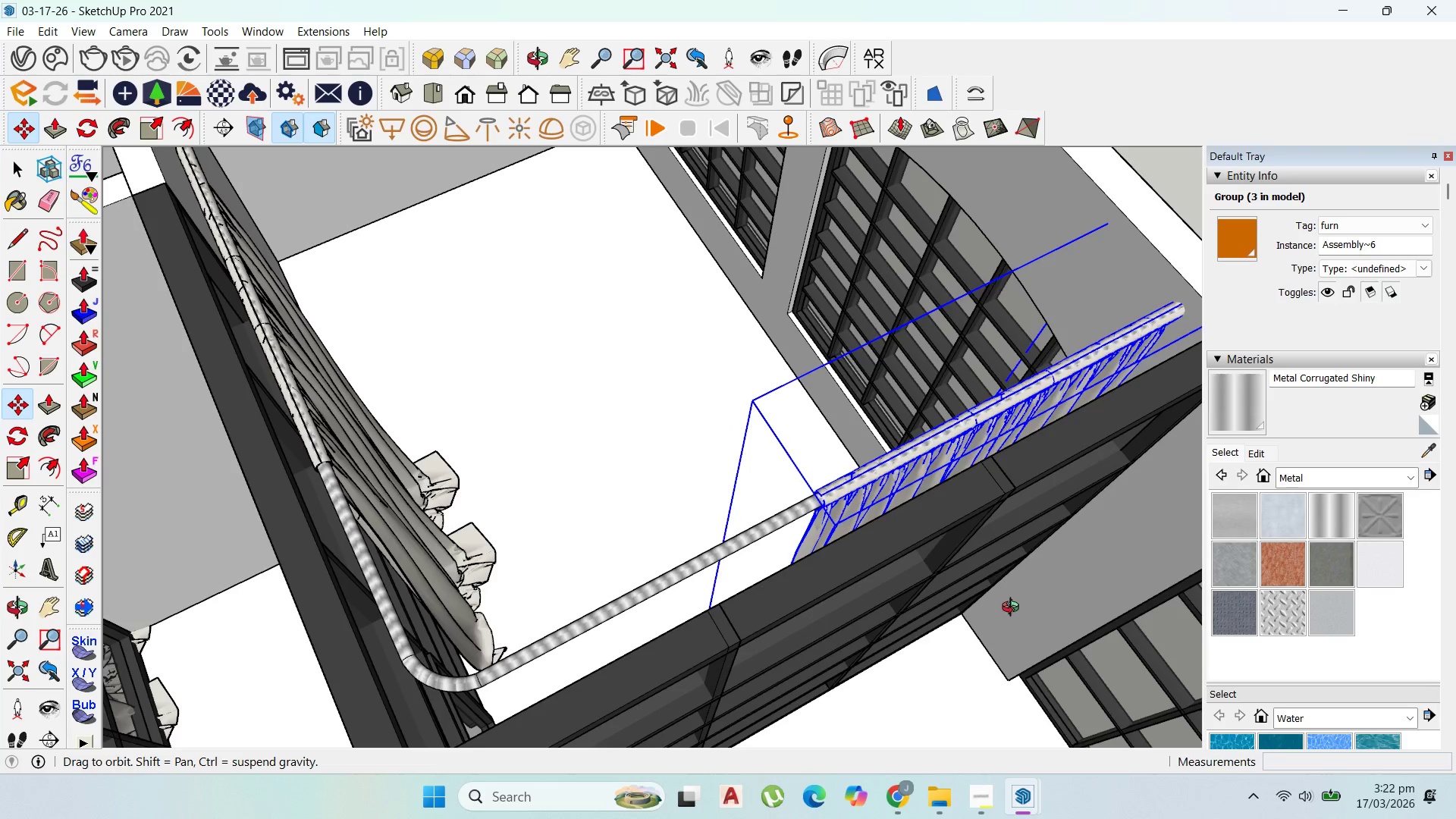 
scroll: coordinate [730, 526], scroll_direction: down, amount: 4.0
 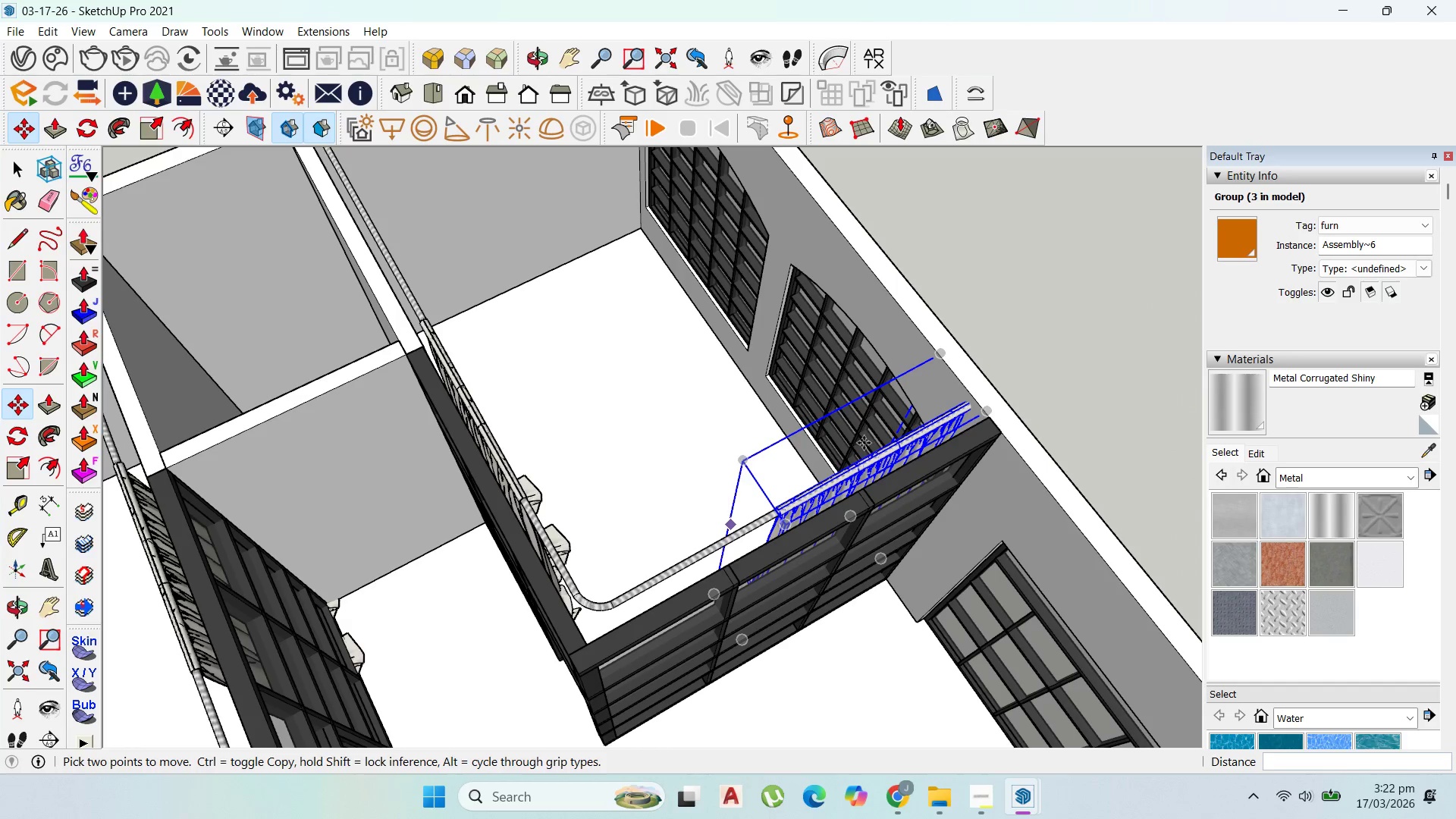 
scroll: coordinate [886, 456], scroll_direction: up, amount: 5.0
 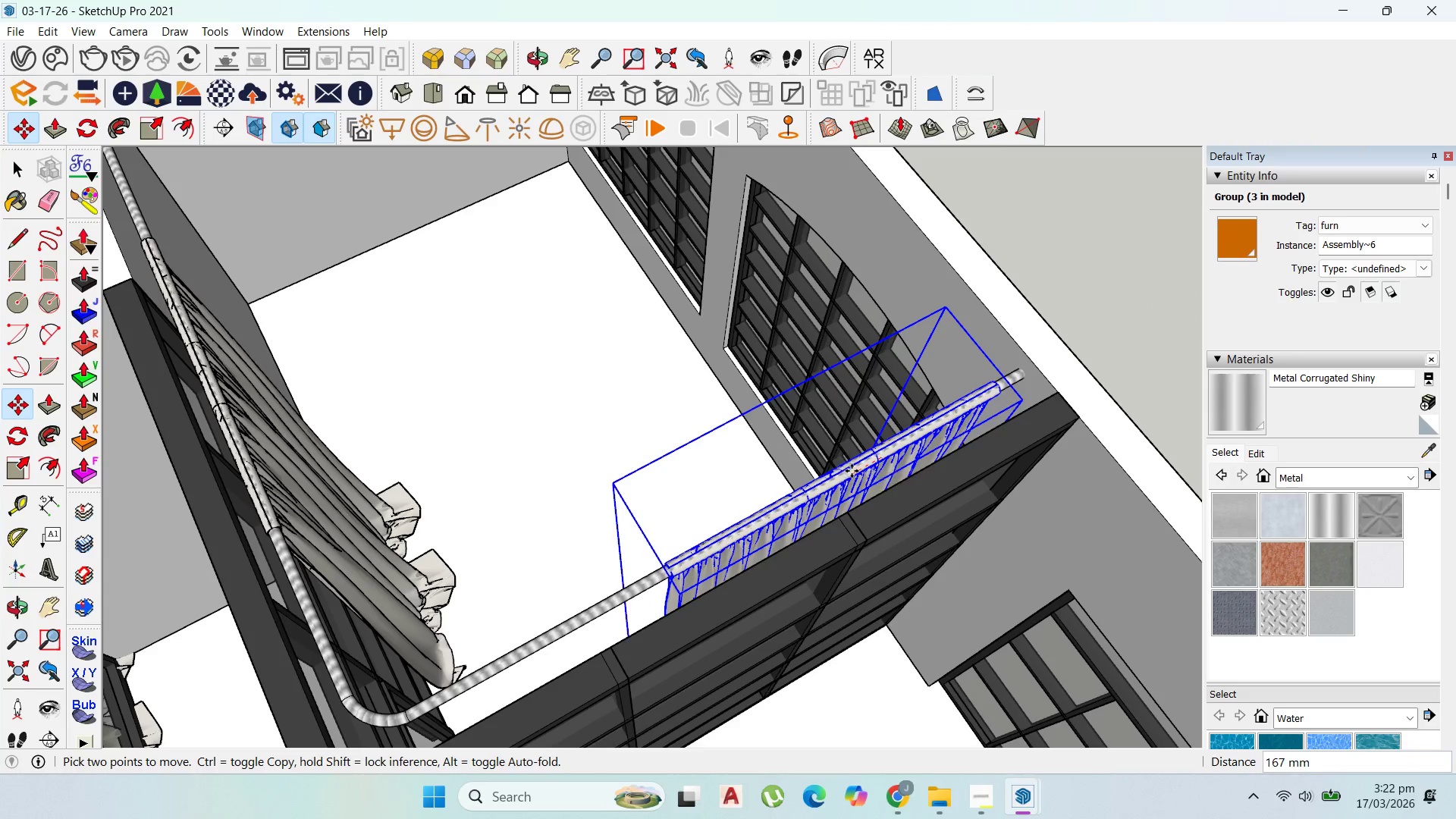 
left_click([852, 471])
 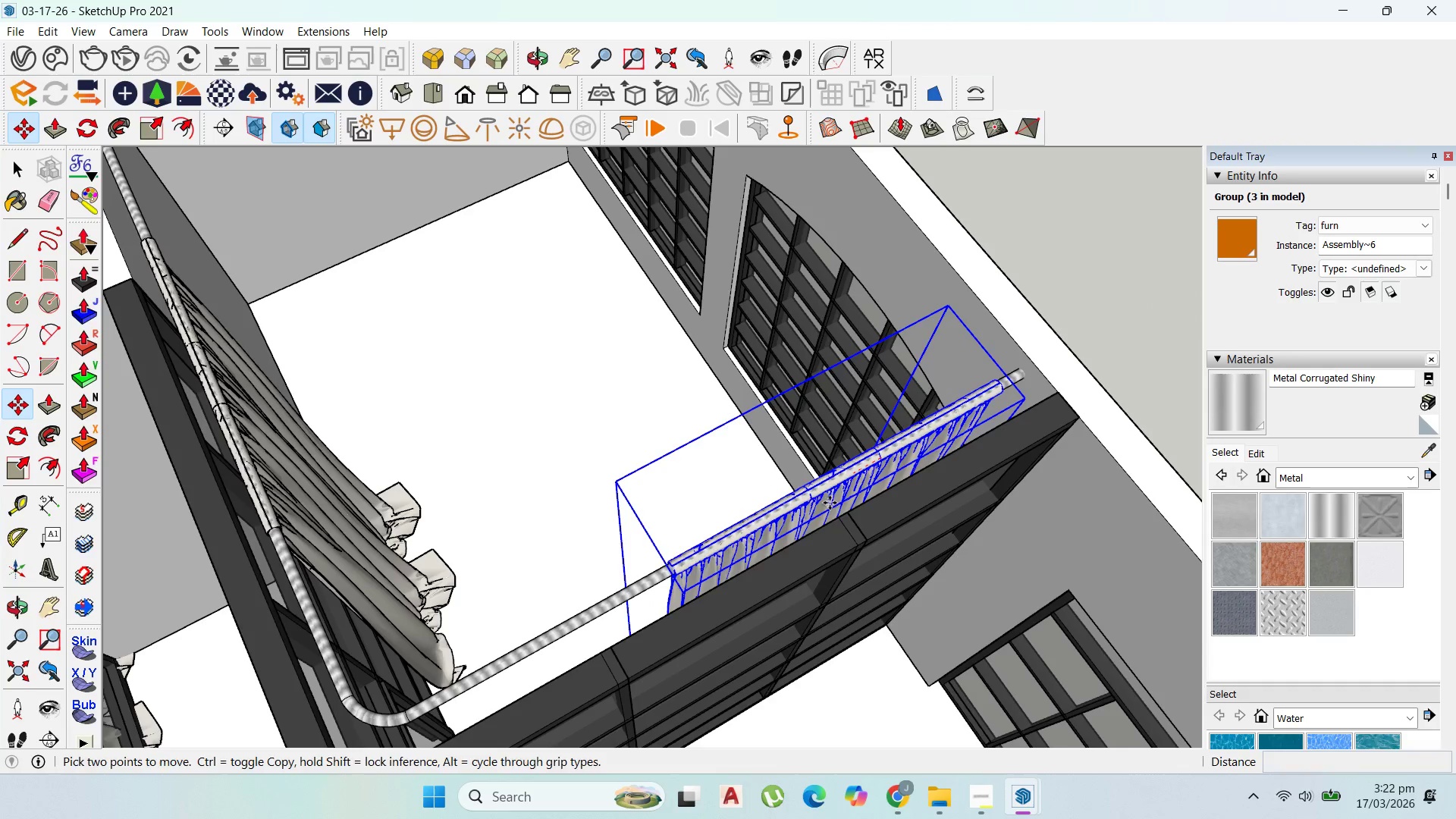 
scroll: coordinate [830, 503], scroll_direction: up, amount: 1.0
 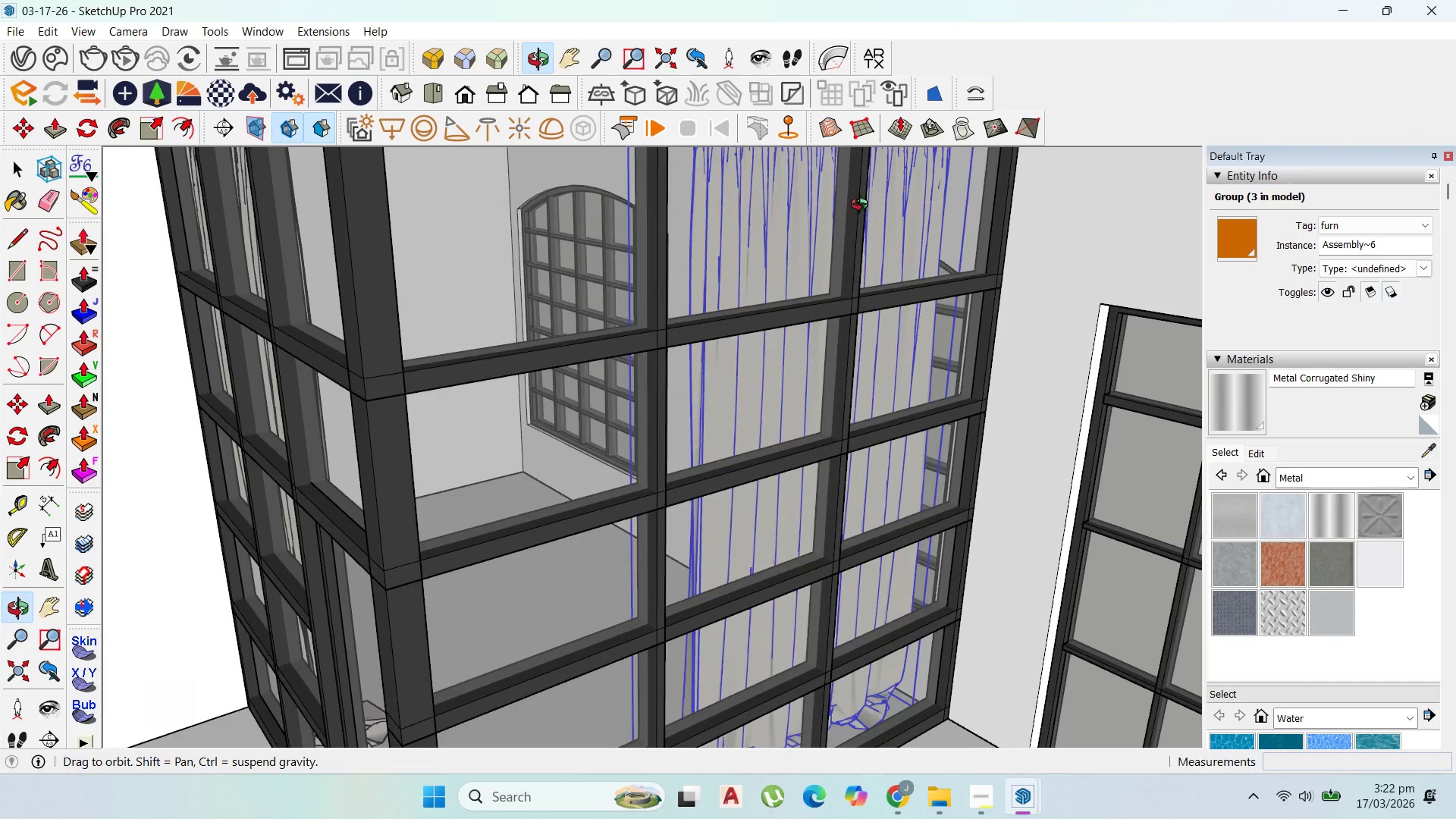 
scroll: coordinate [807, 228], scroll_direction: down, amount: 16.0
 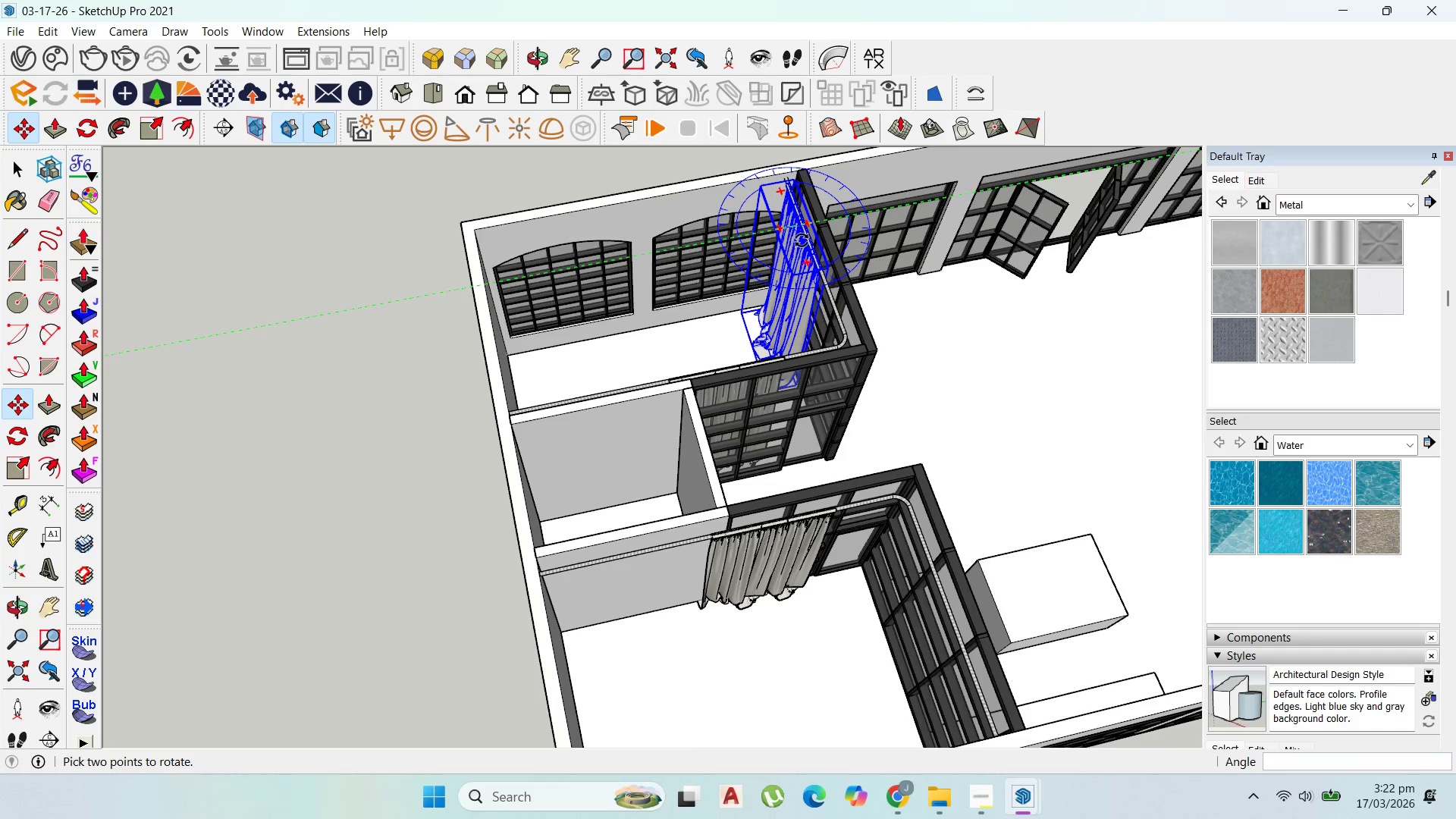 
scroll: coordinate [807, 244], scroll_direction: up, amount: 3.0
 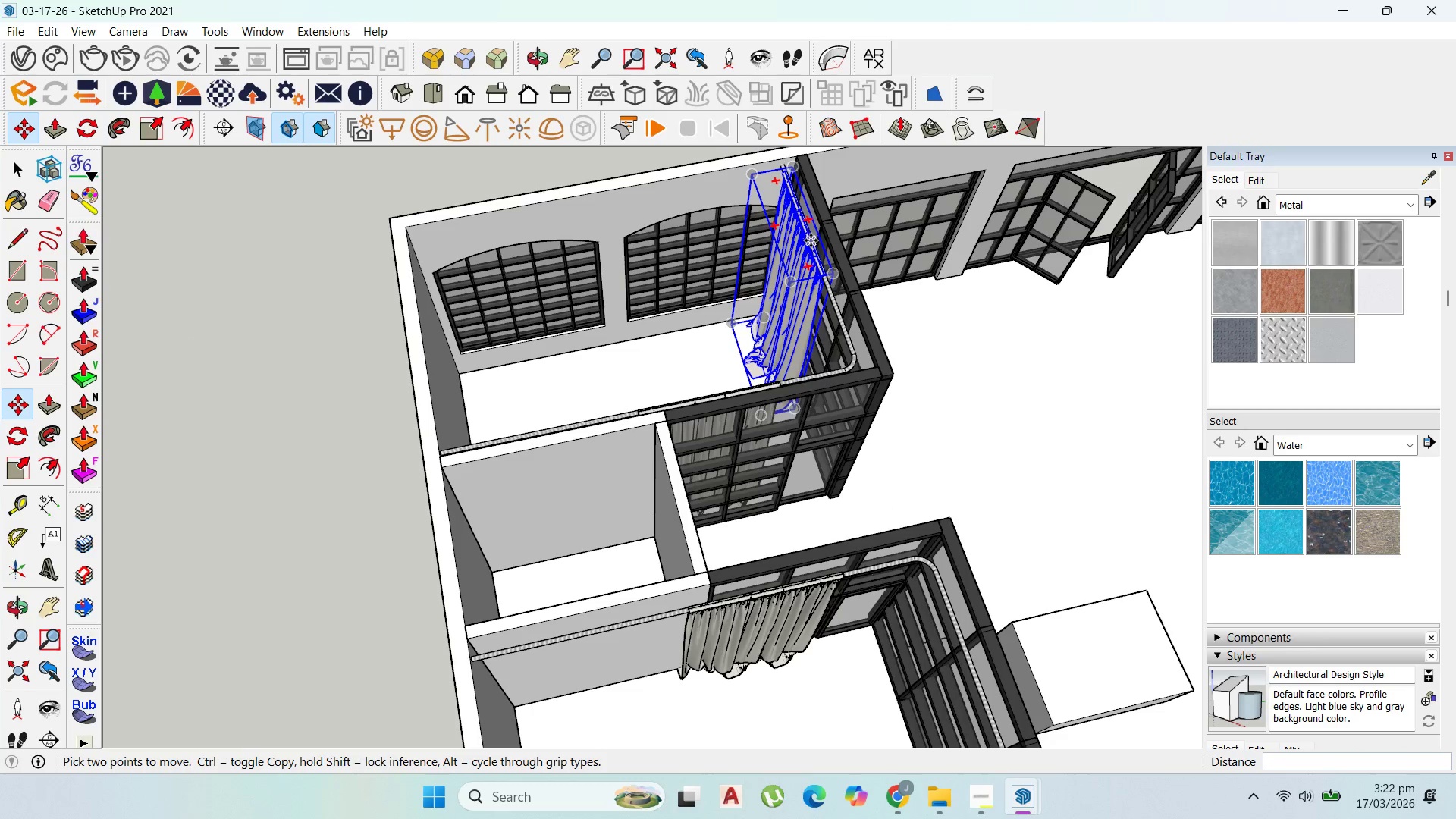 
left_click([811, 240])
 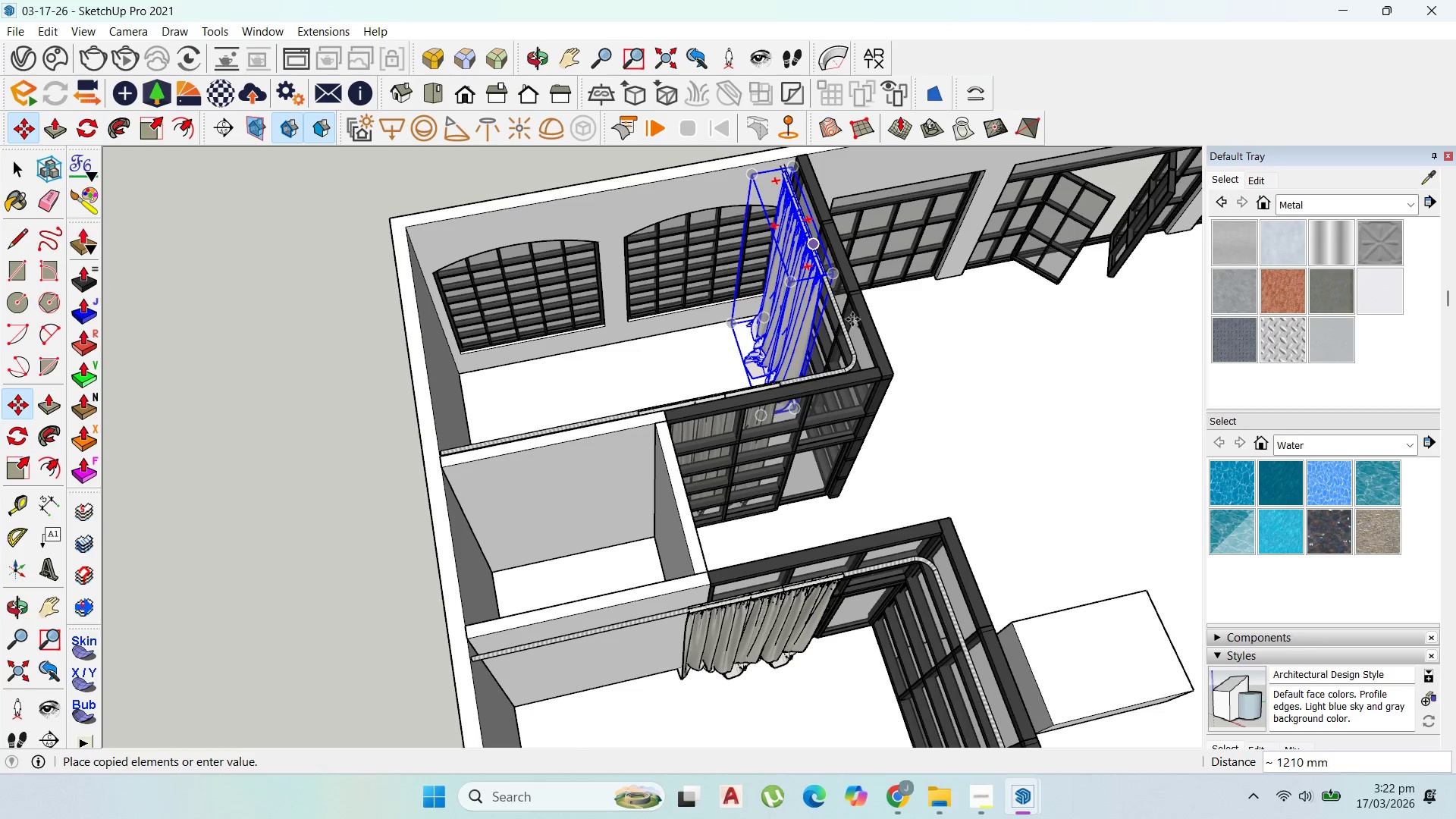 
key(Control+ControlLeft)
 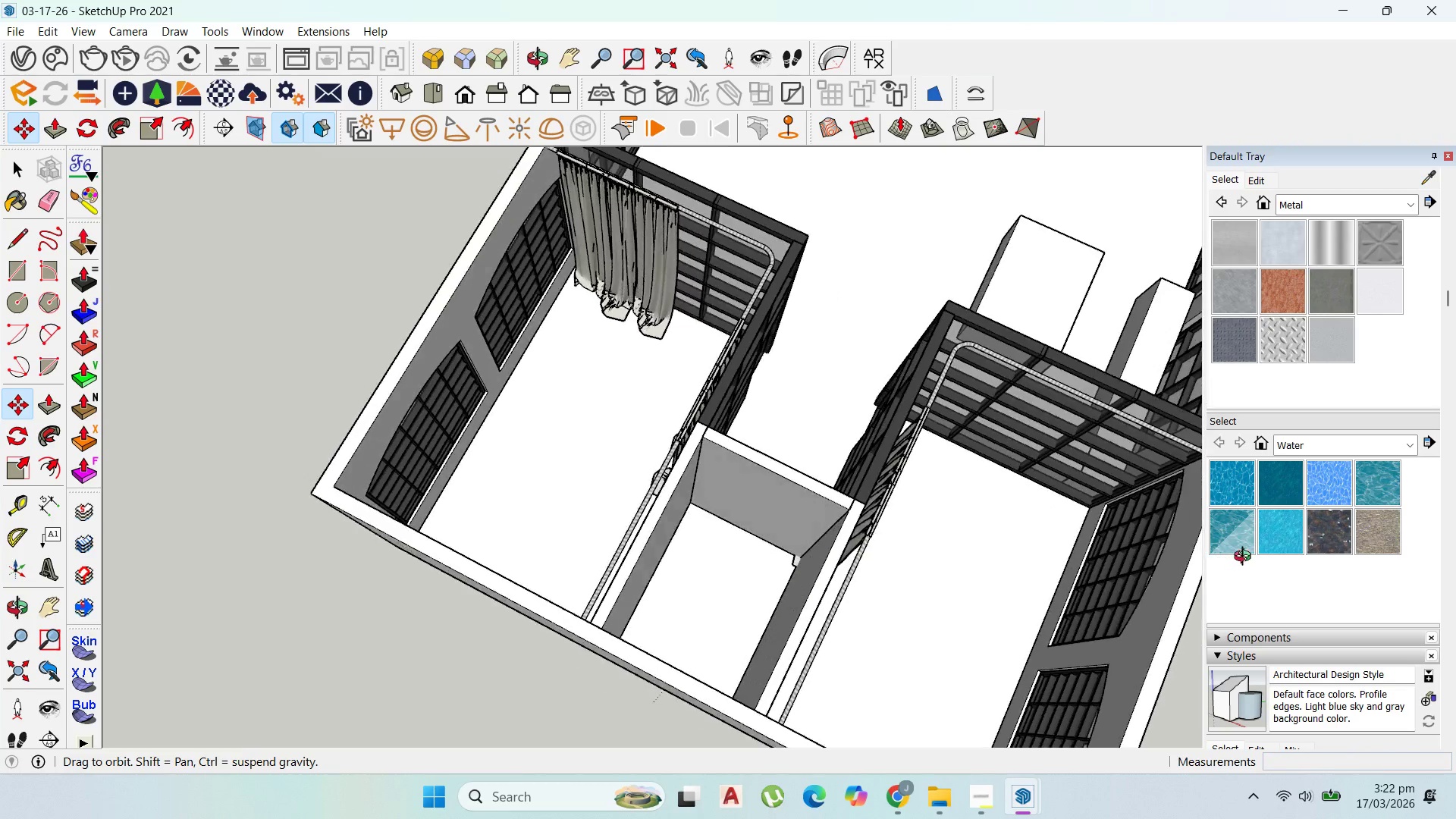 
scroll: coordinate [1070, 432], scroll_direction: up, amount: 1.0
 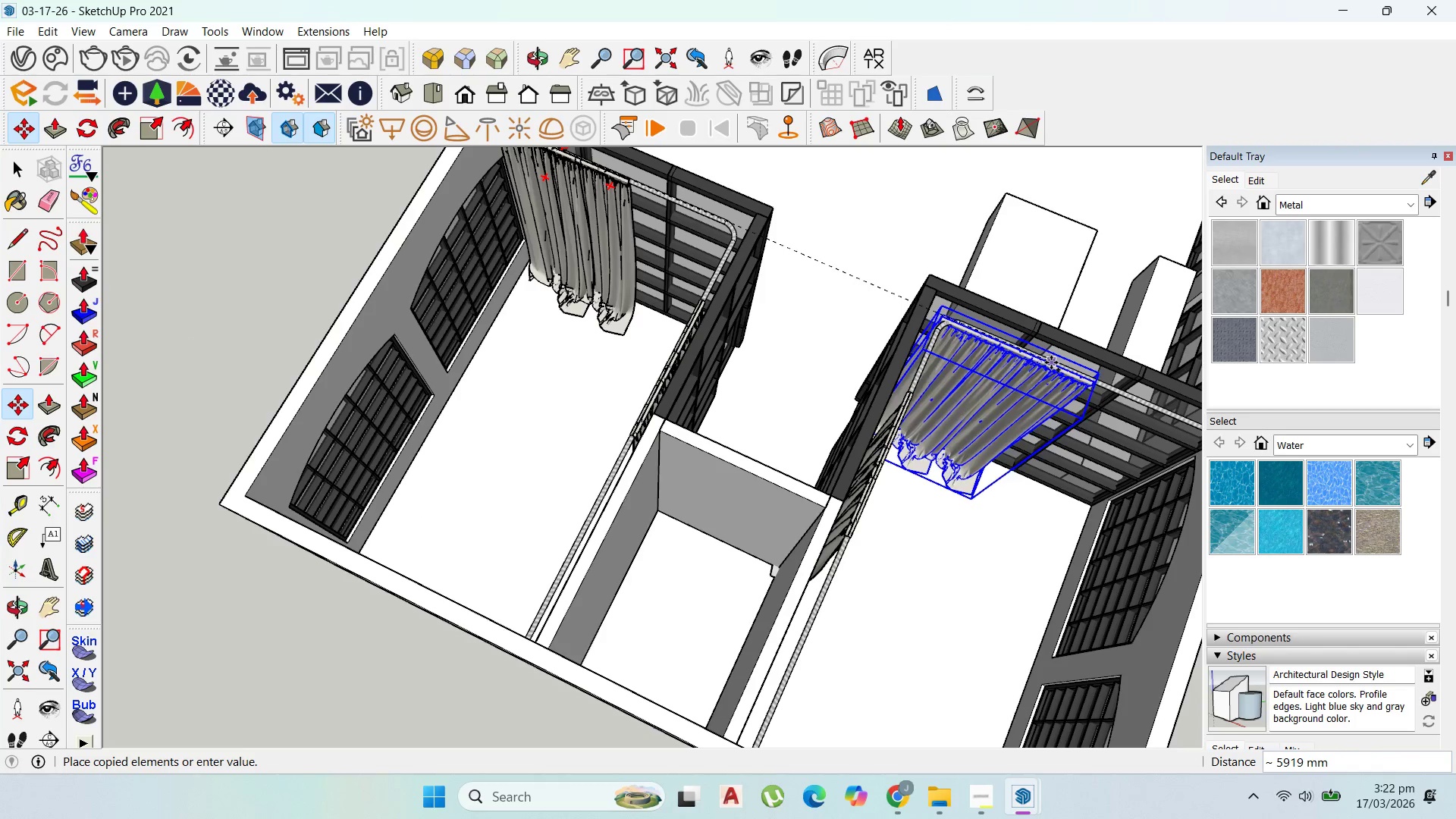 
key(ArrowRight)
 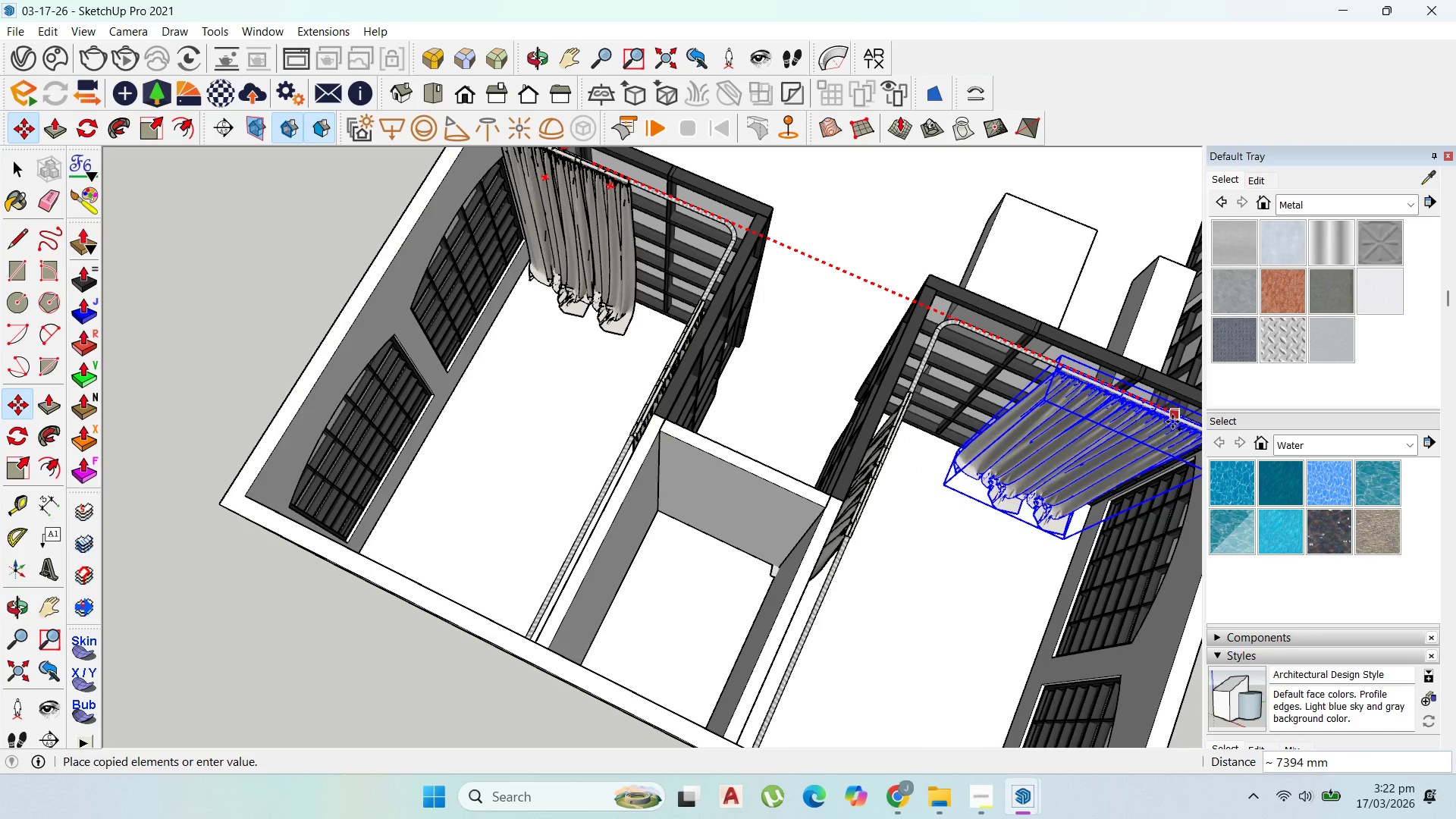 
left_click([1177, 422])
 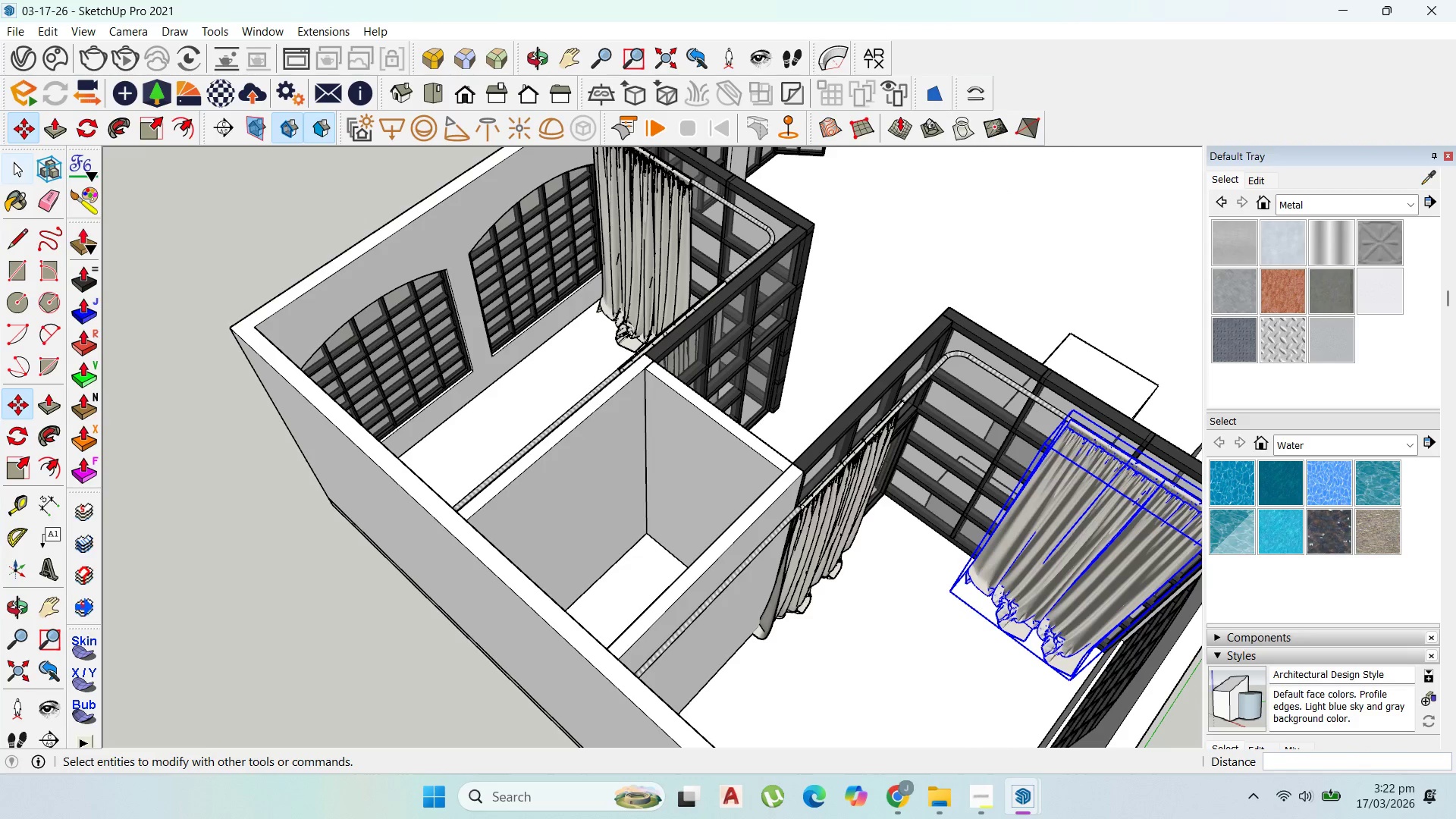 
left_click([805, 570])
 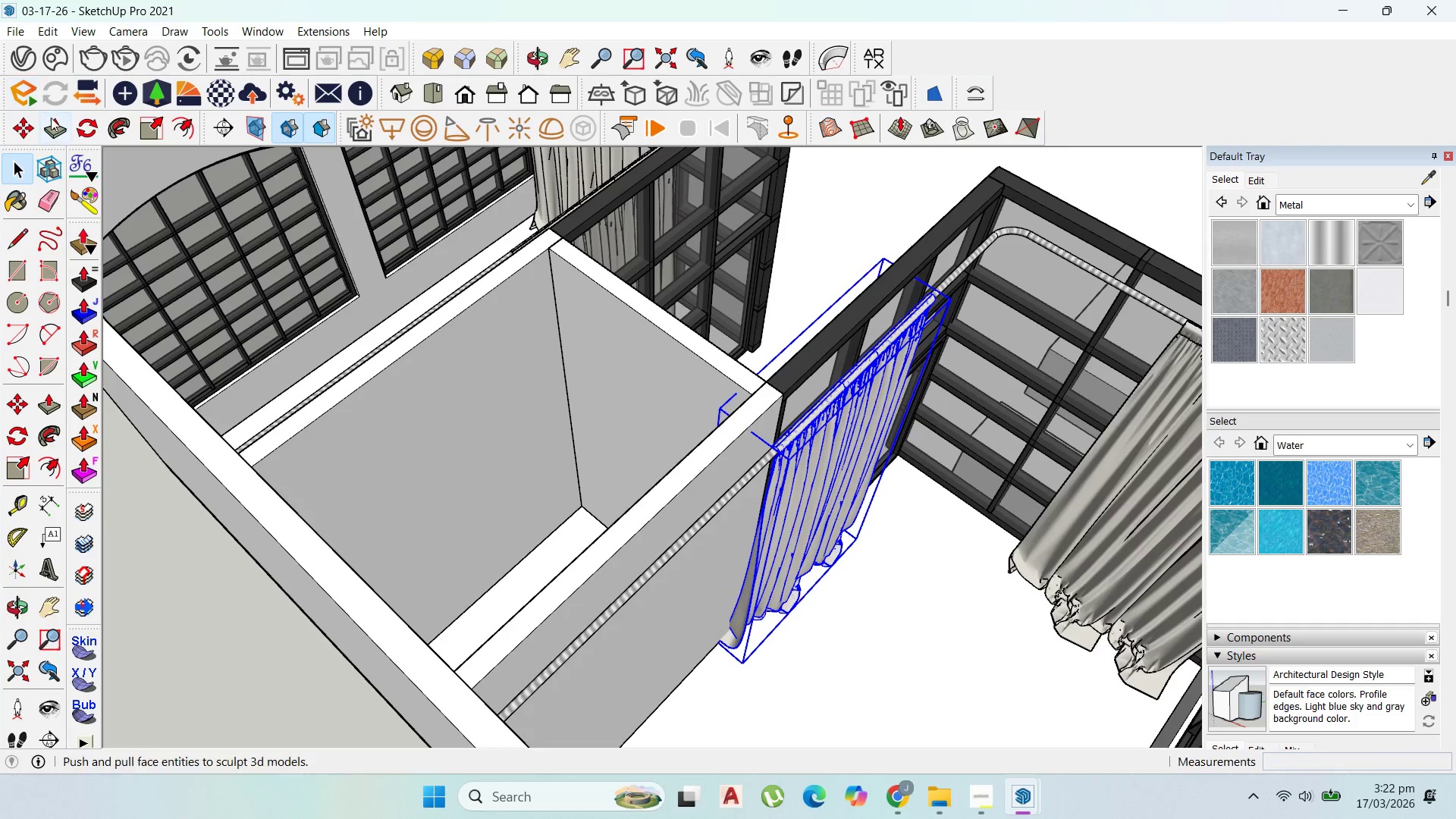 
scroll: coordinate [843, 607], scroll_direction: up, amount: 3.0
 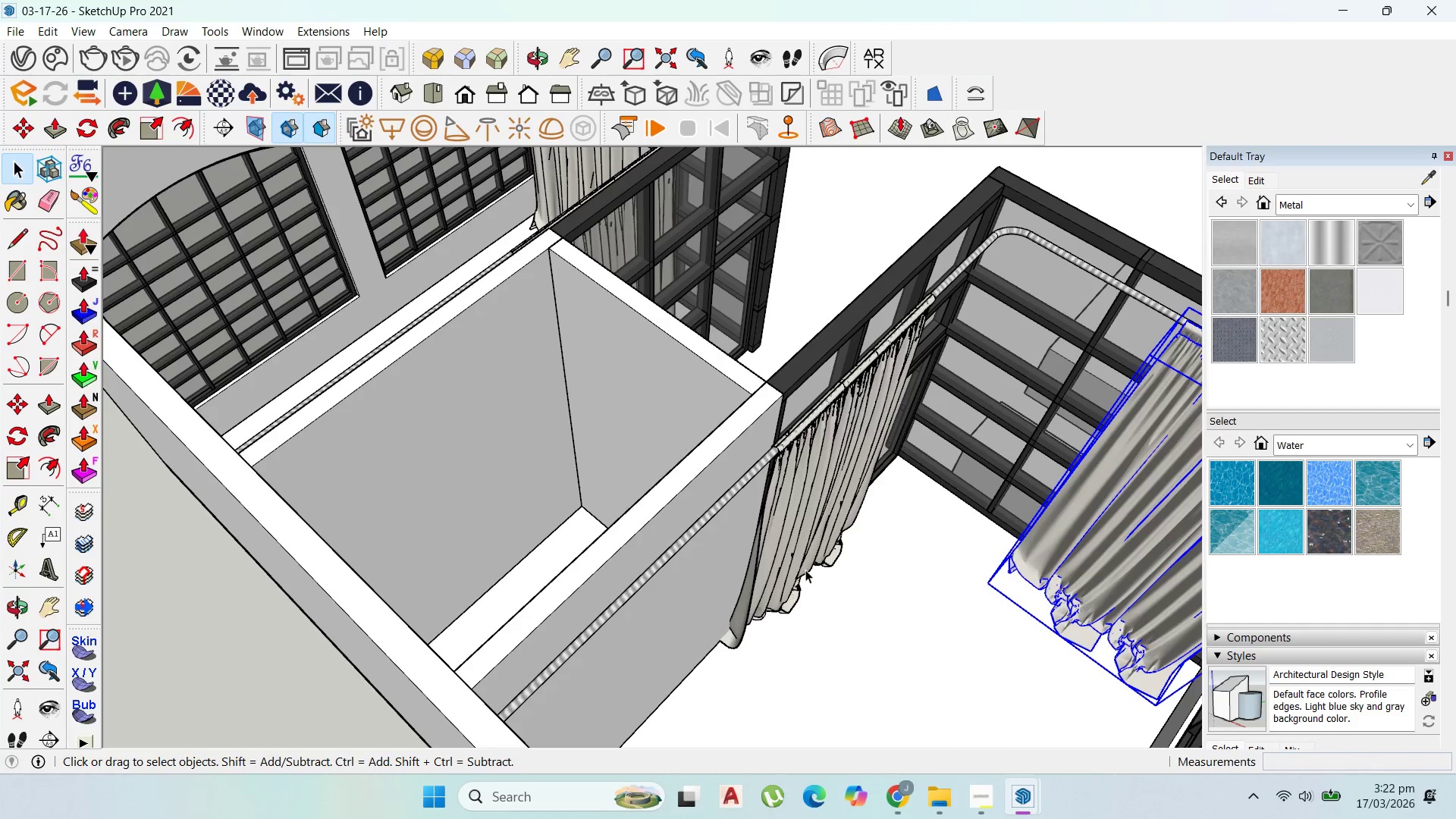 
left_click([96, 132])
 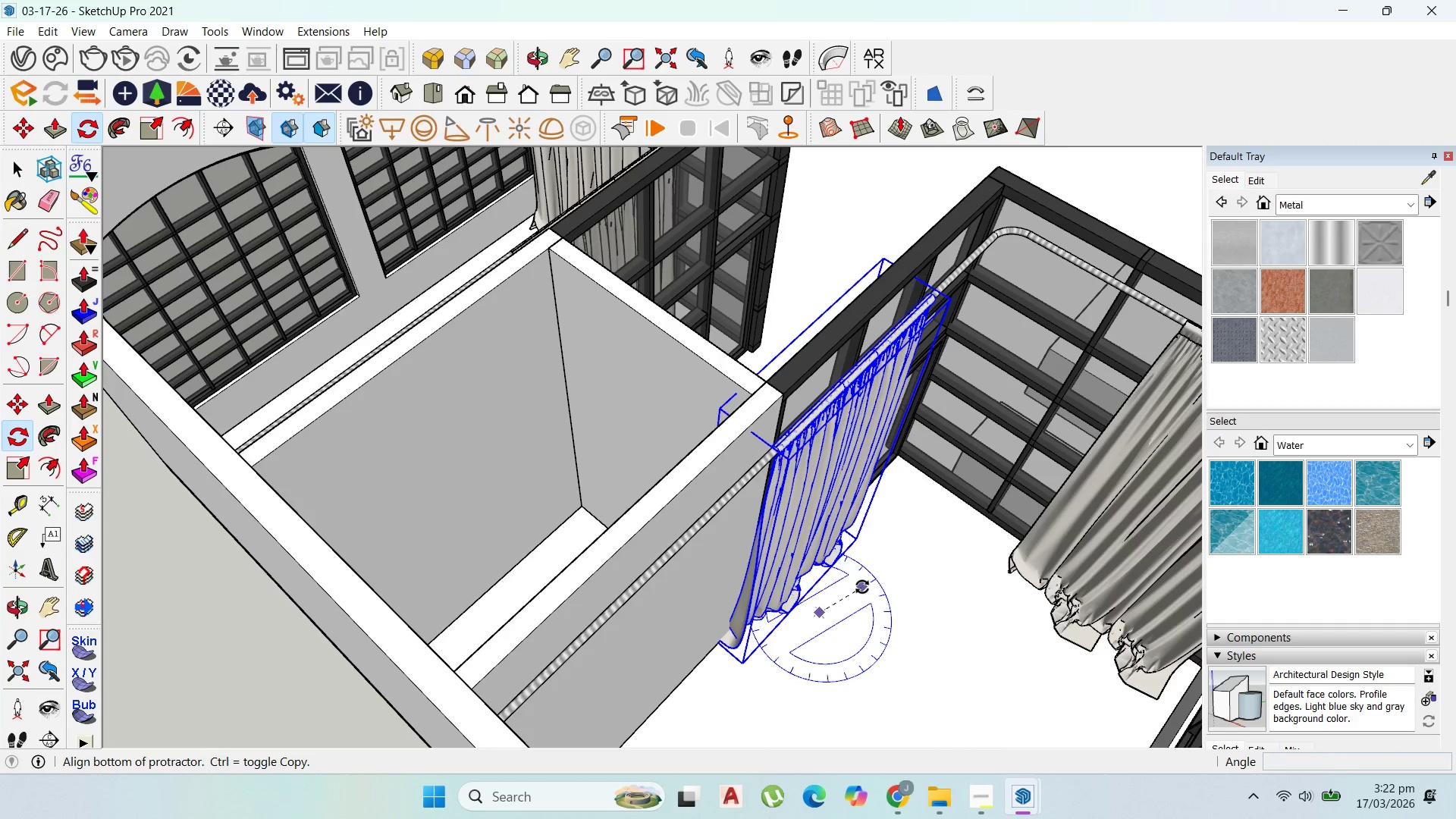 
left_click([862, 574])
 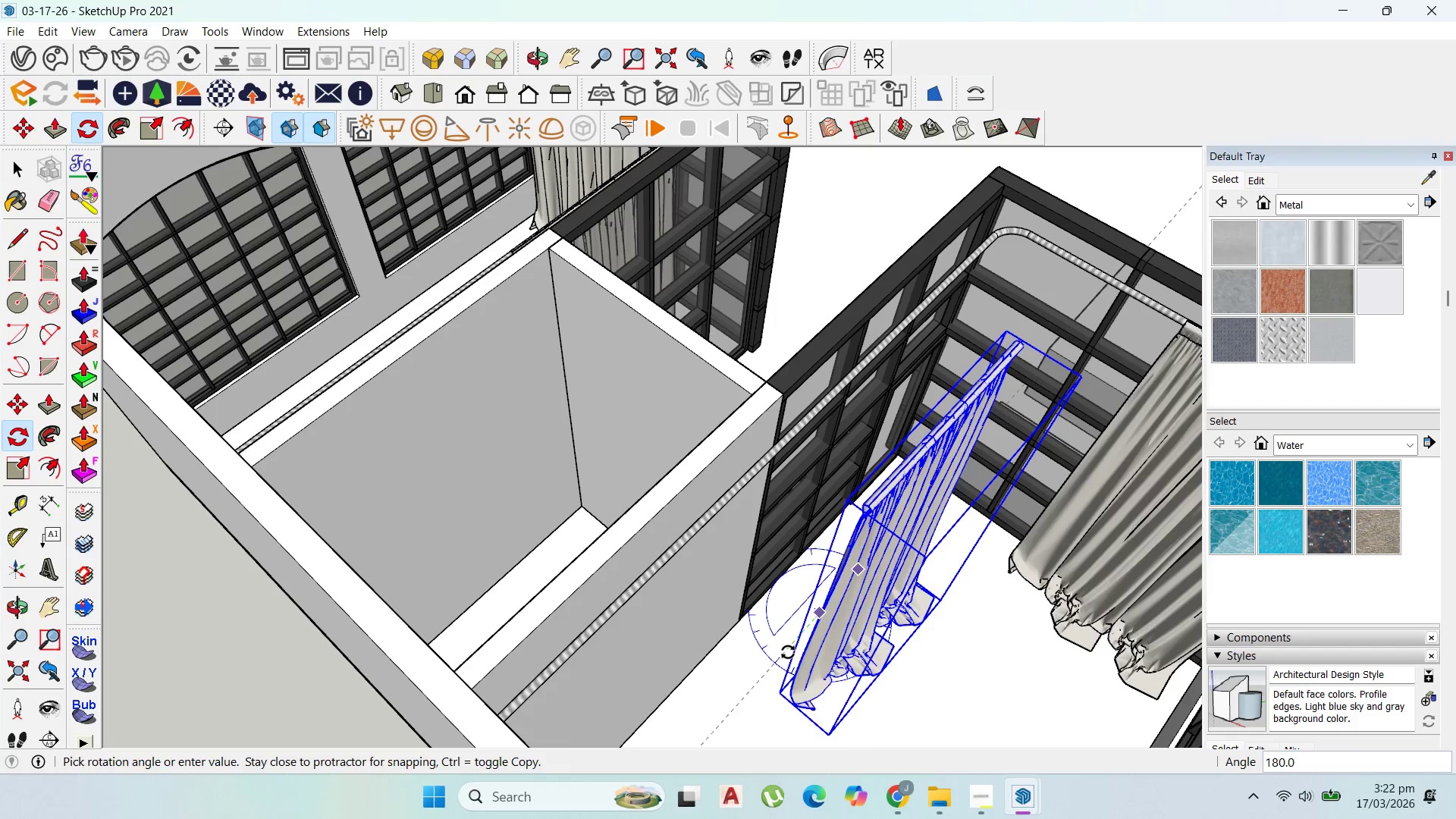 
left_click([785, 653])
 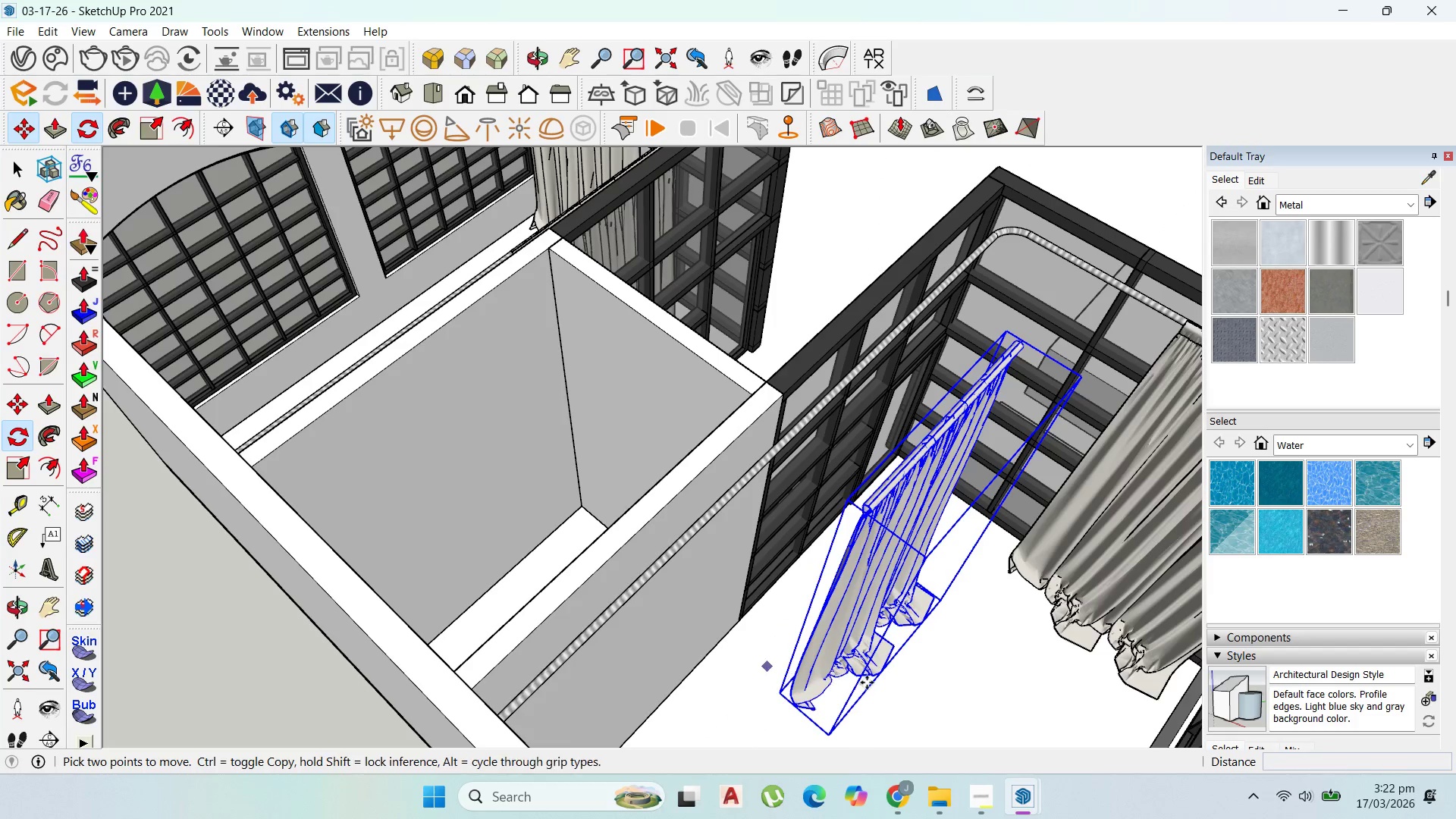 
left_click([913, 701])
 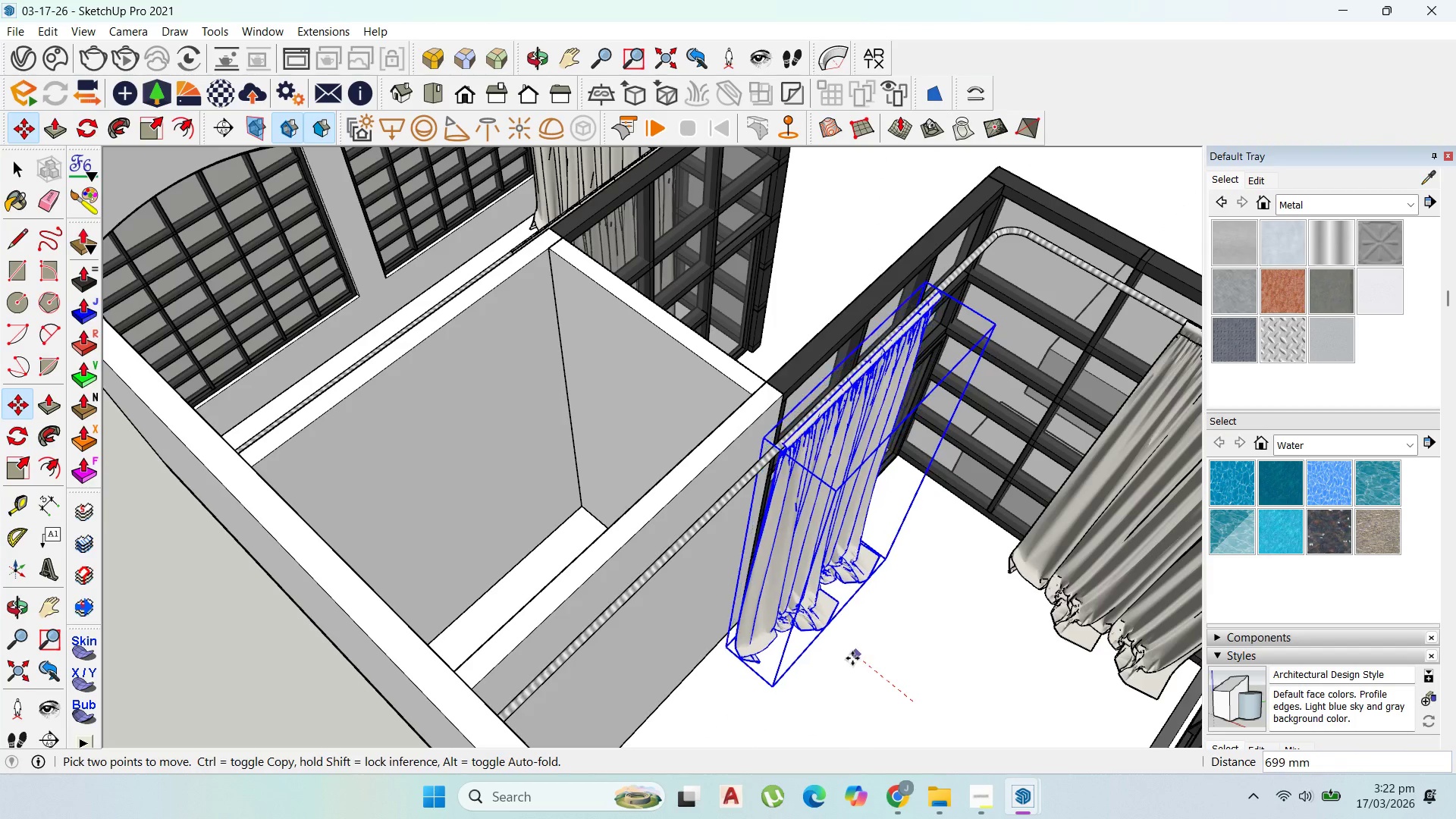 
left_click([850, 657])
 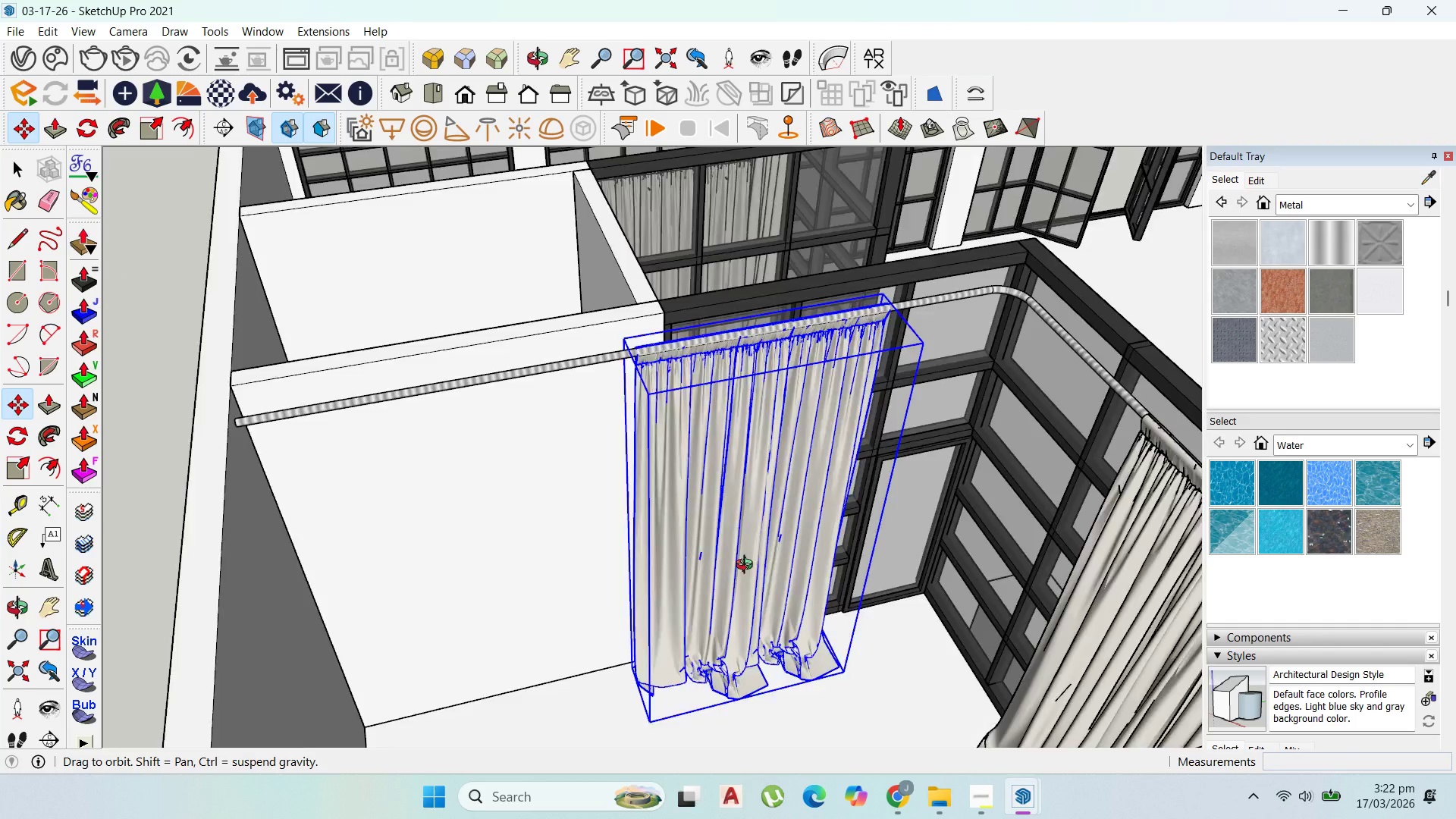 
scroll: coordinate [771, 436], scroll_direction: up, amount: 21.0
 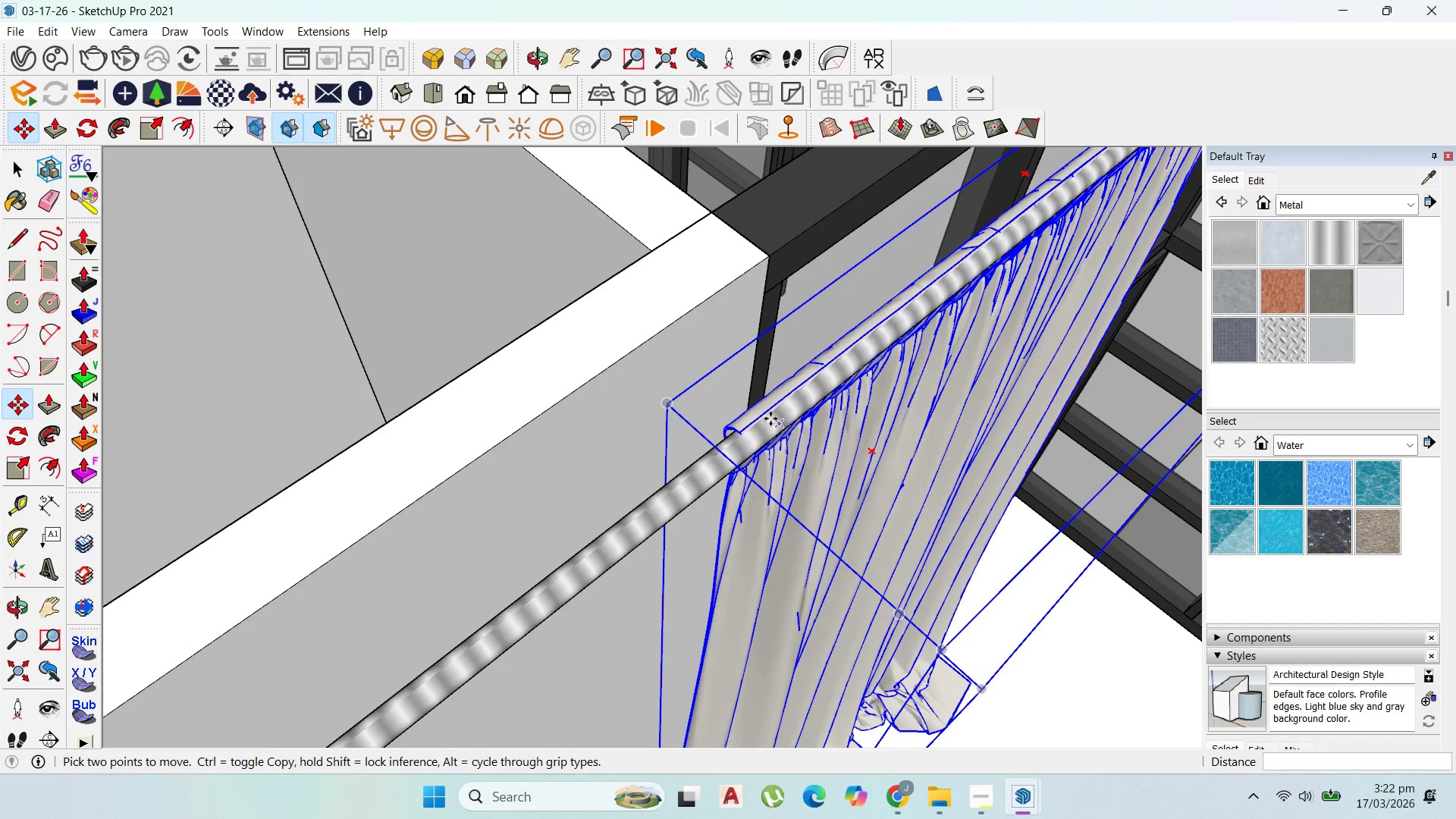 
left_click([770, 418])
 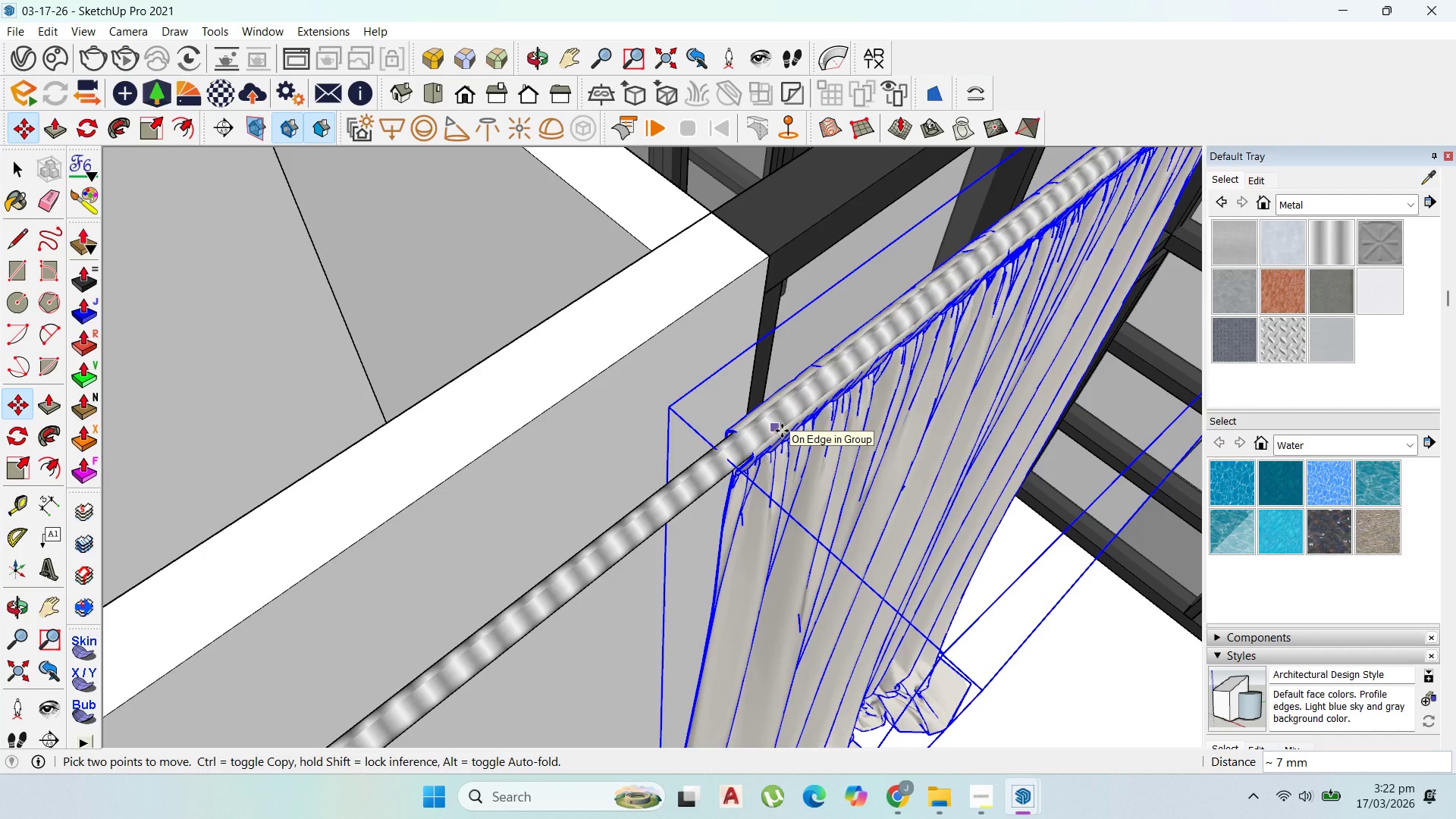 
key(Numpad0)
 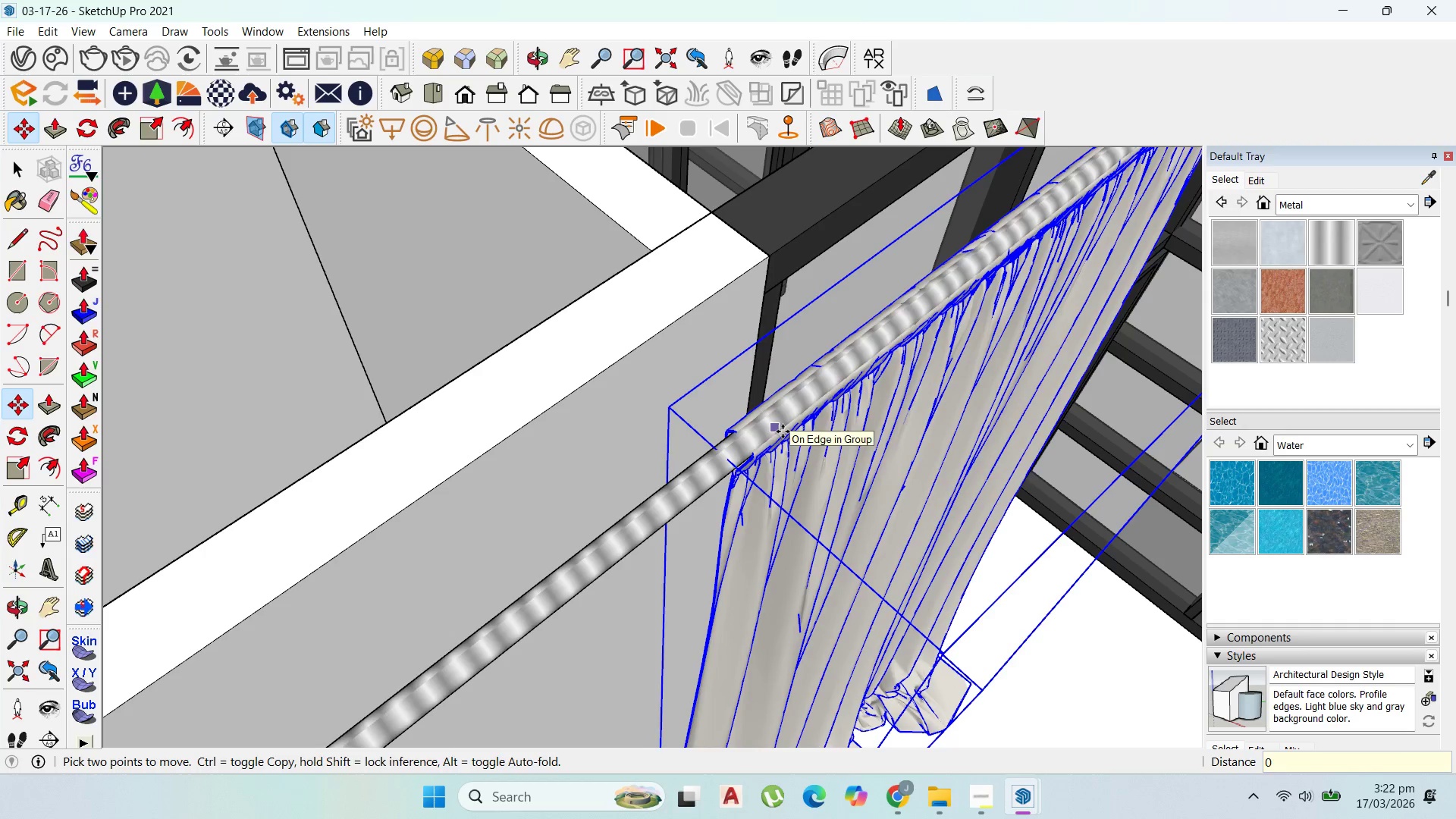 
key(ArrowRight)
 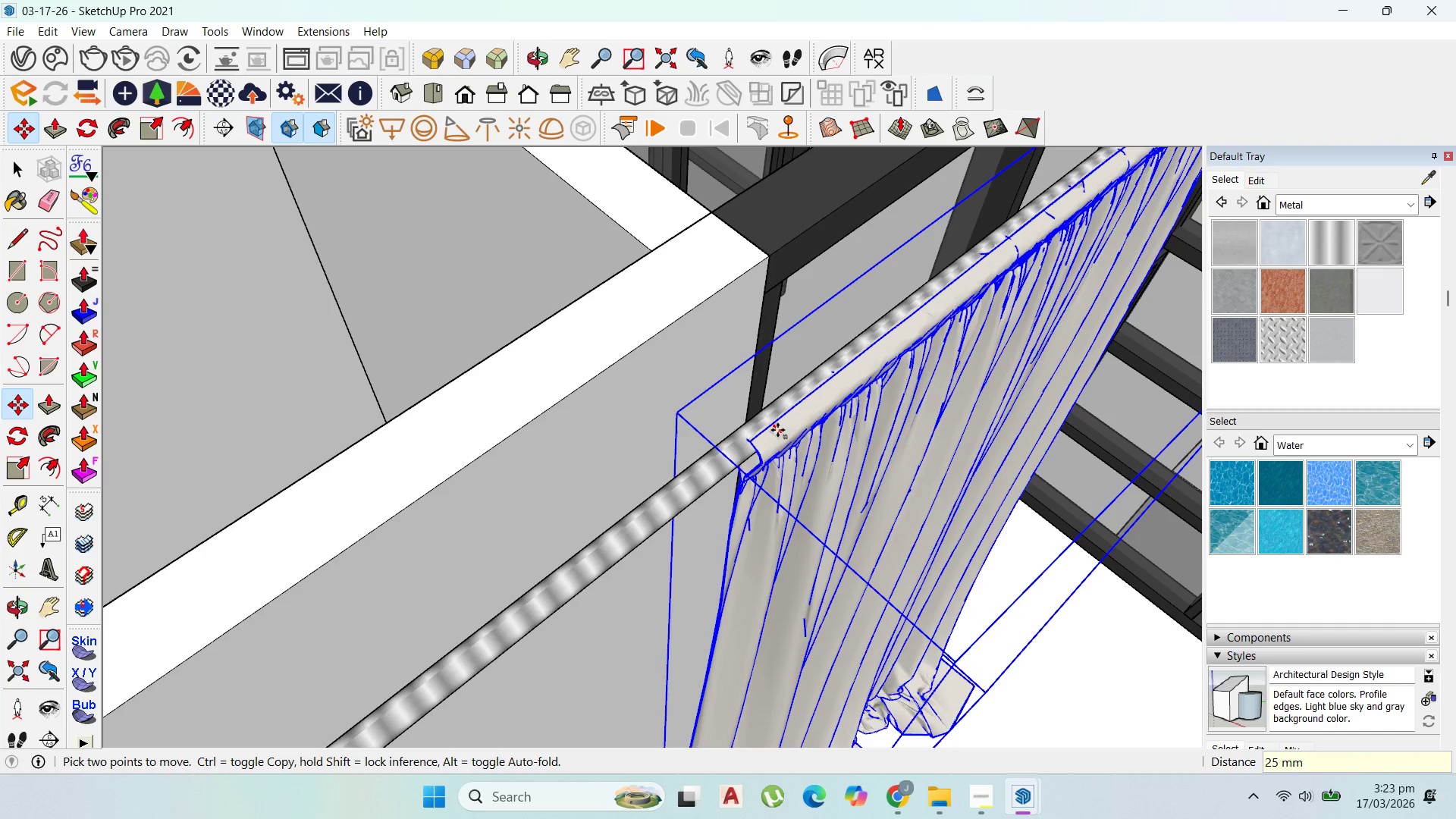 
scroll: coordinate [774, 428], scroll_direction: up, amount: 2.0
 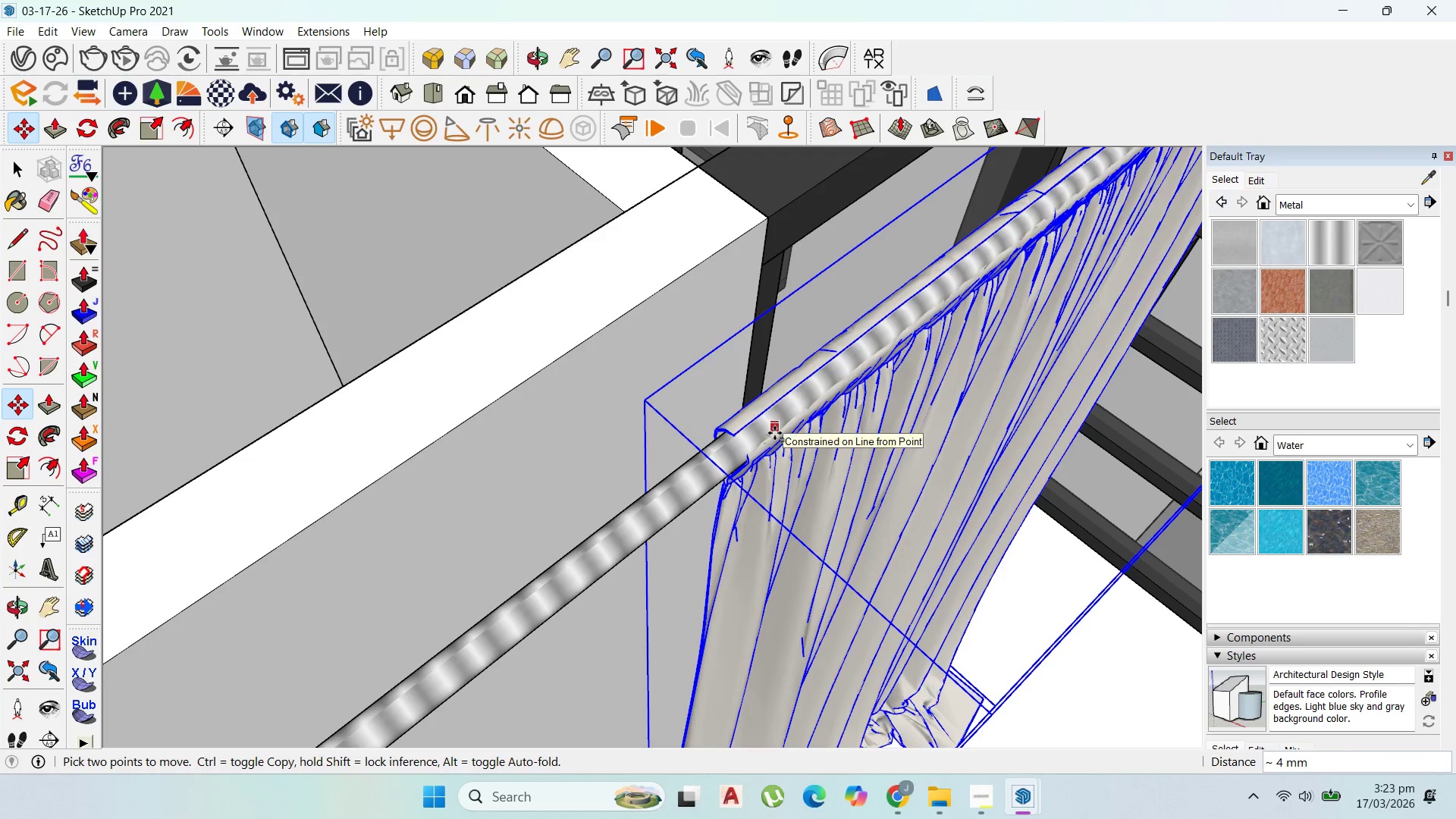 
left_click([775, 433])
 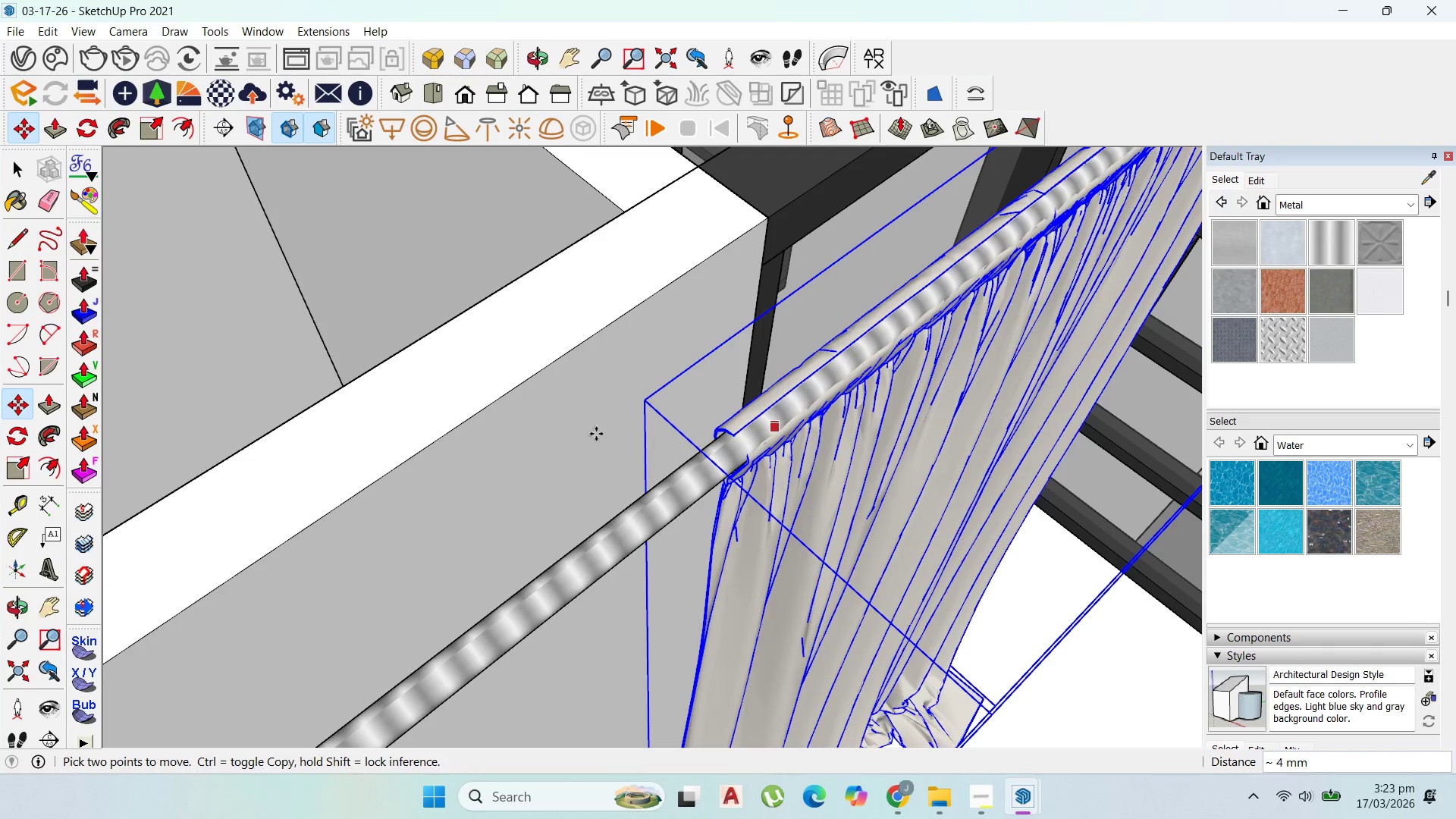 
scroll: coordinate [598, 434], scroll_direction: down, amount: 4.0
 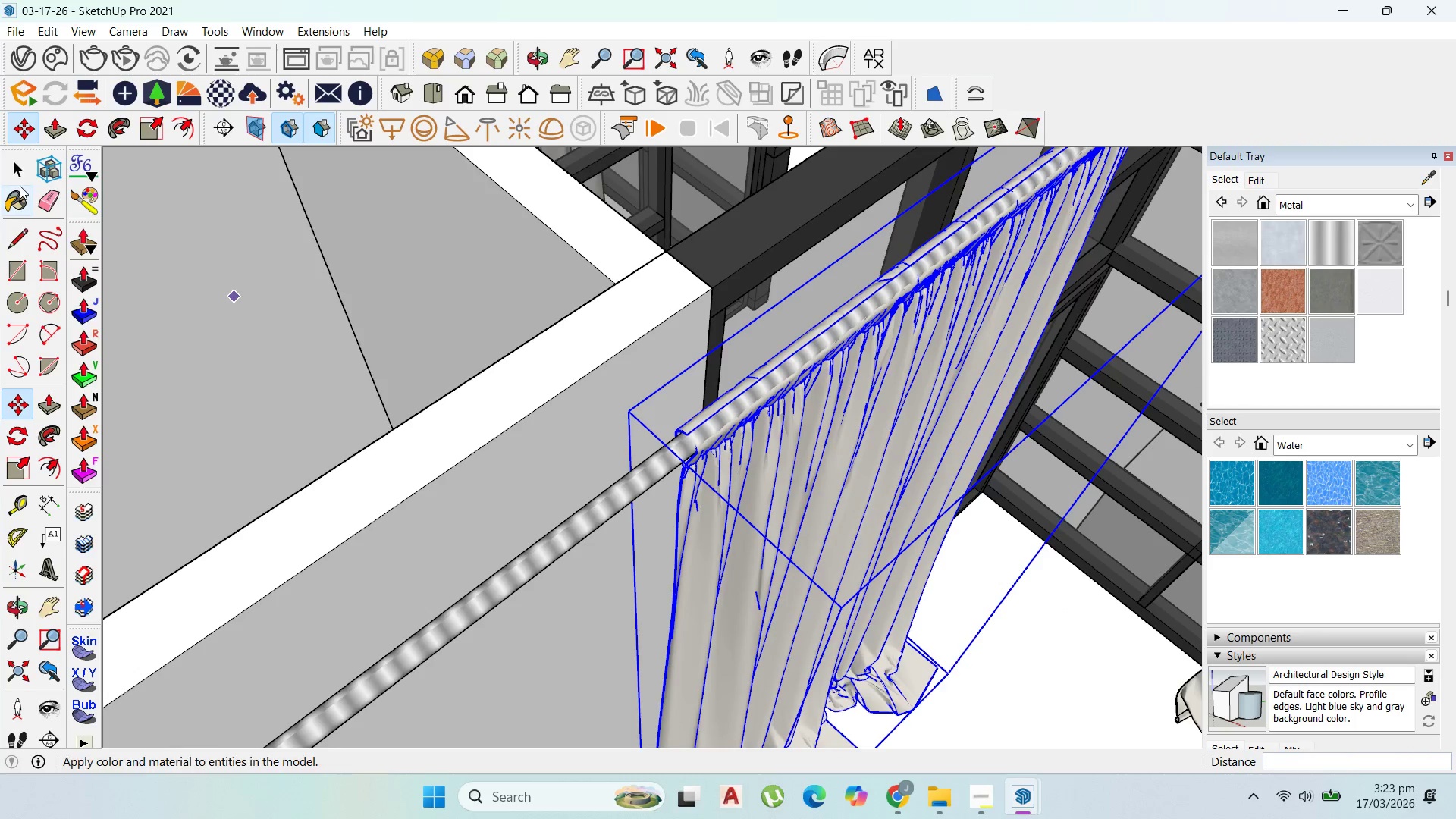 
left_click([24, 176])
 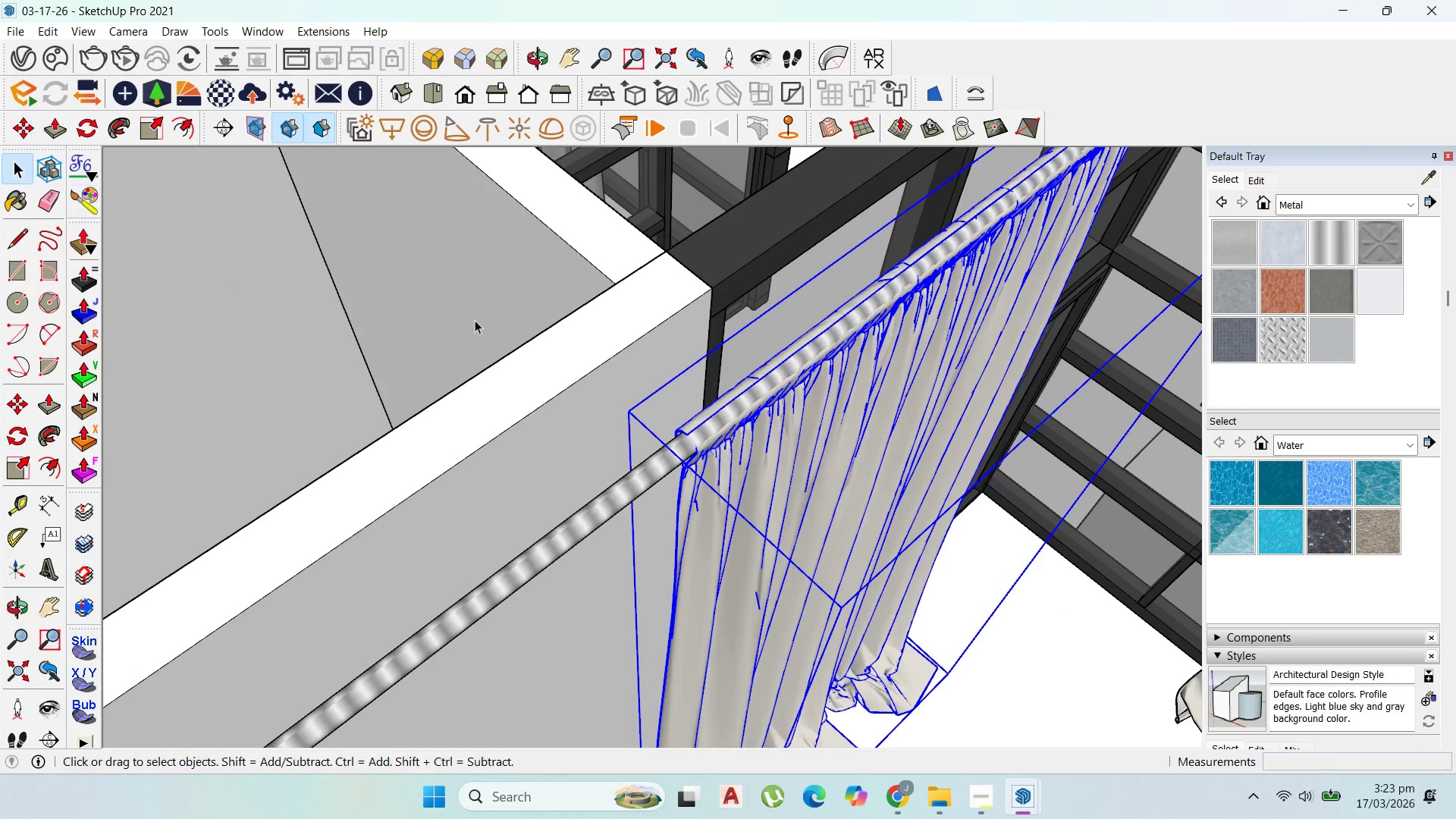 
scroll: coordinate [933, 510], scroll_direction: down, amount: 26.0
 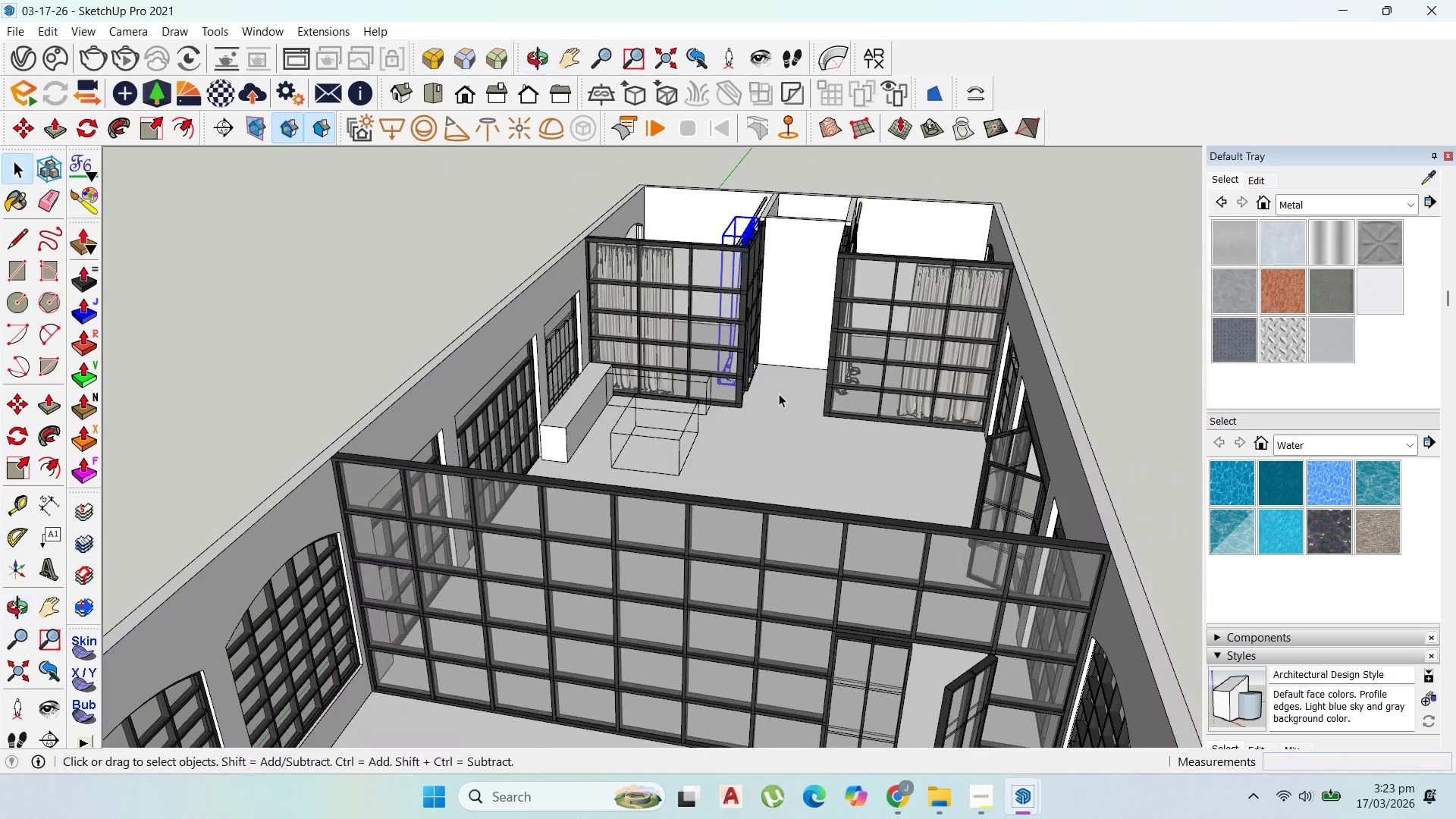 
scroll: coordinate [833, 384], scroll_direction: up, amount: 1.0
 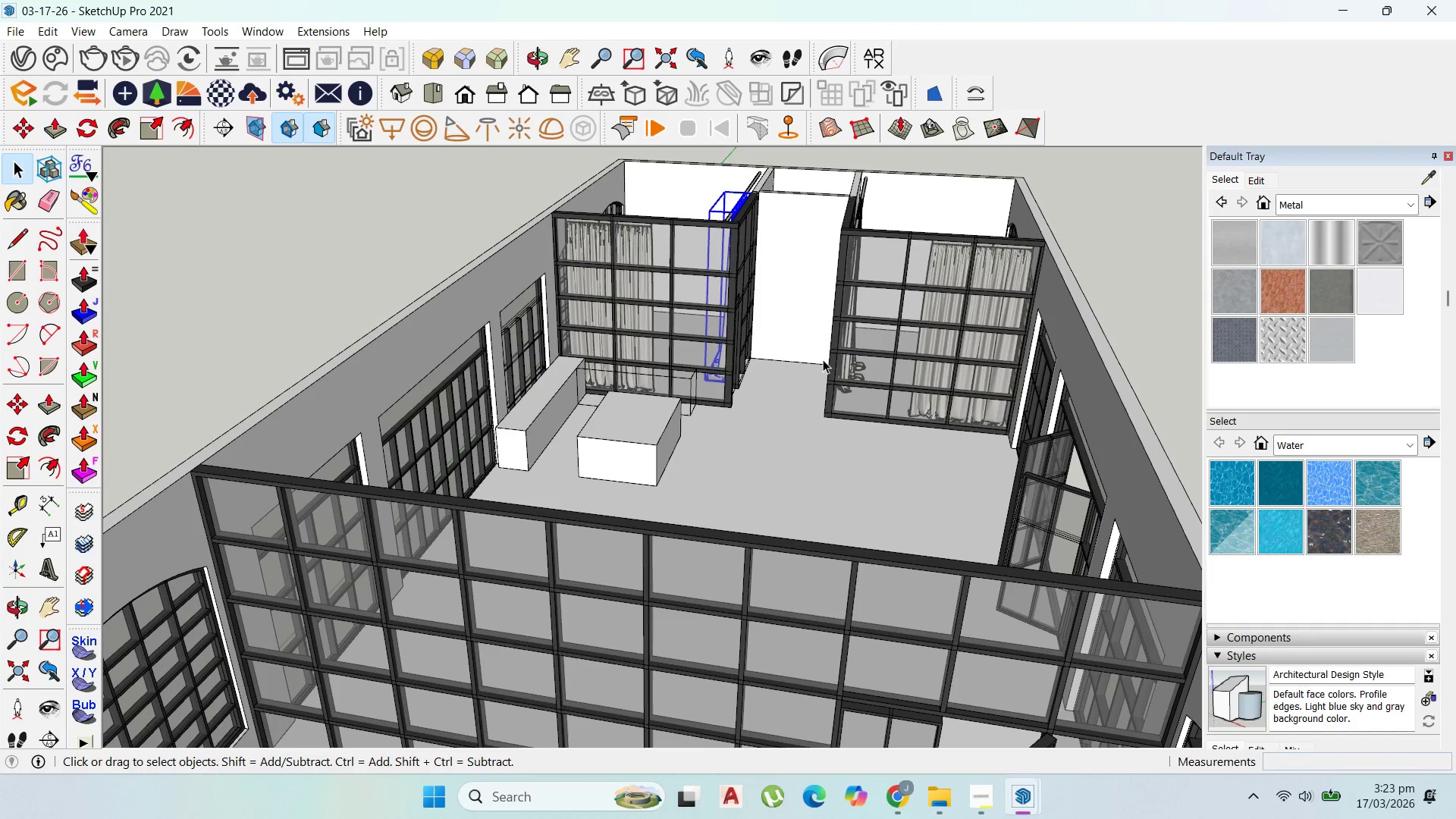 
key(Control+S)
 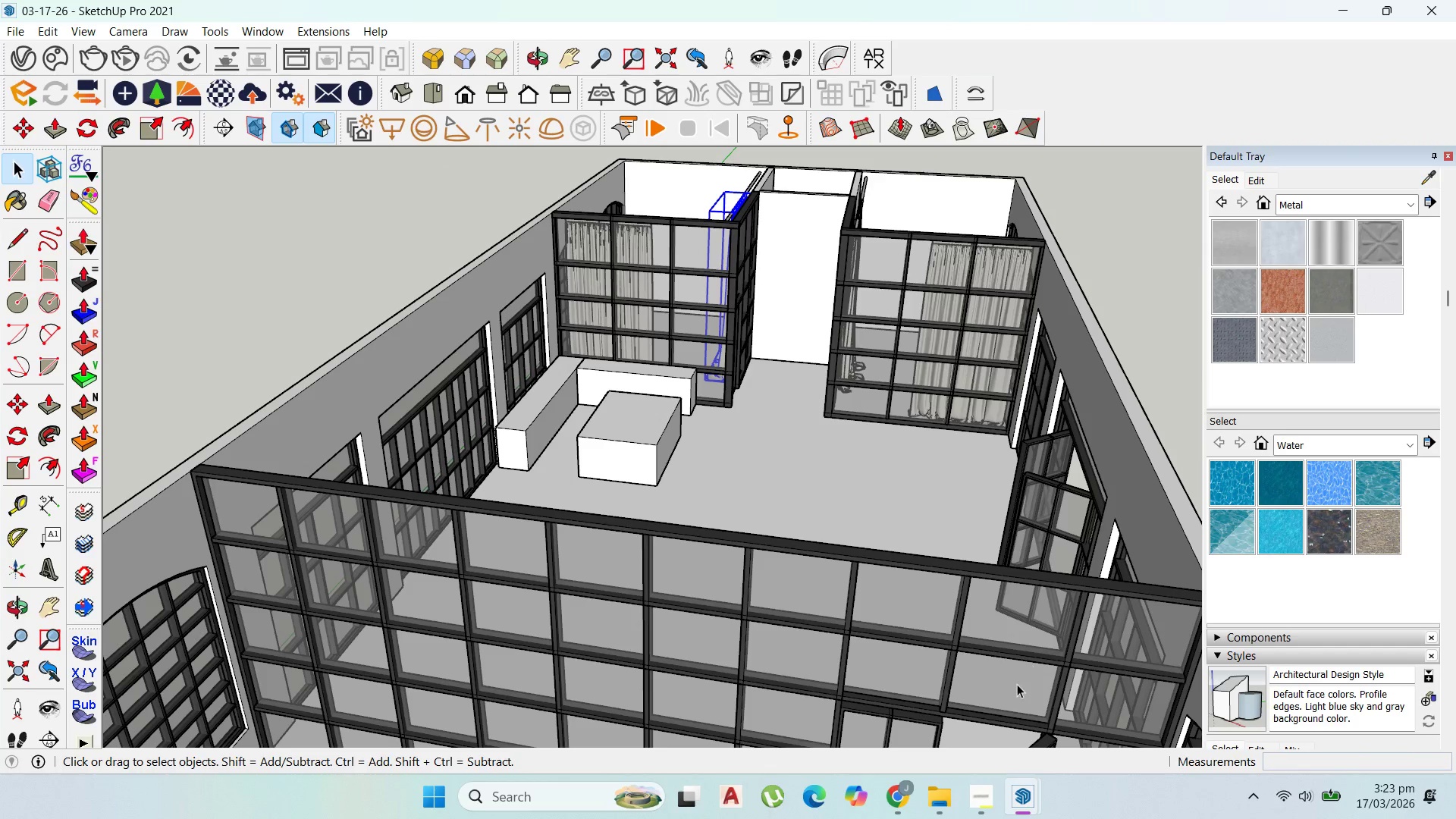 
left_click([980, 796])